 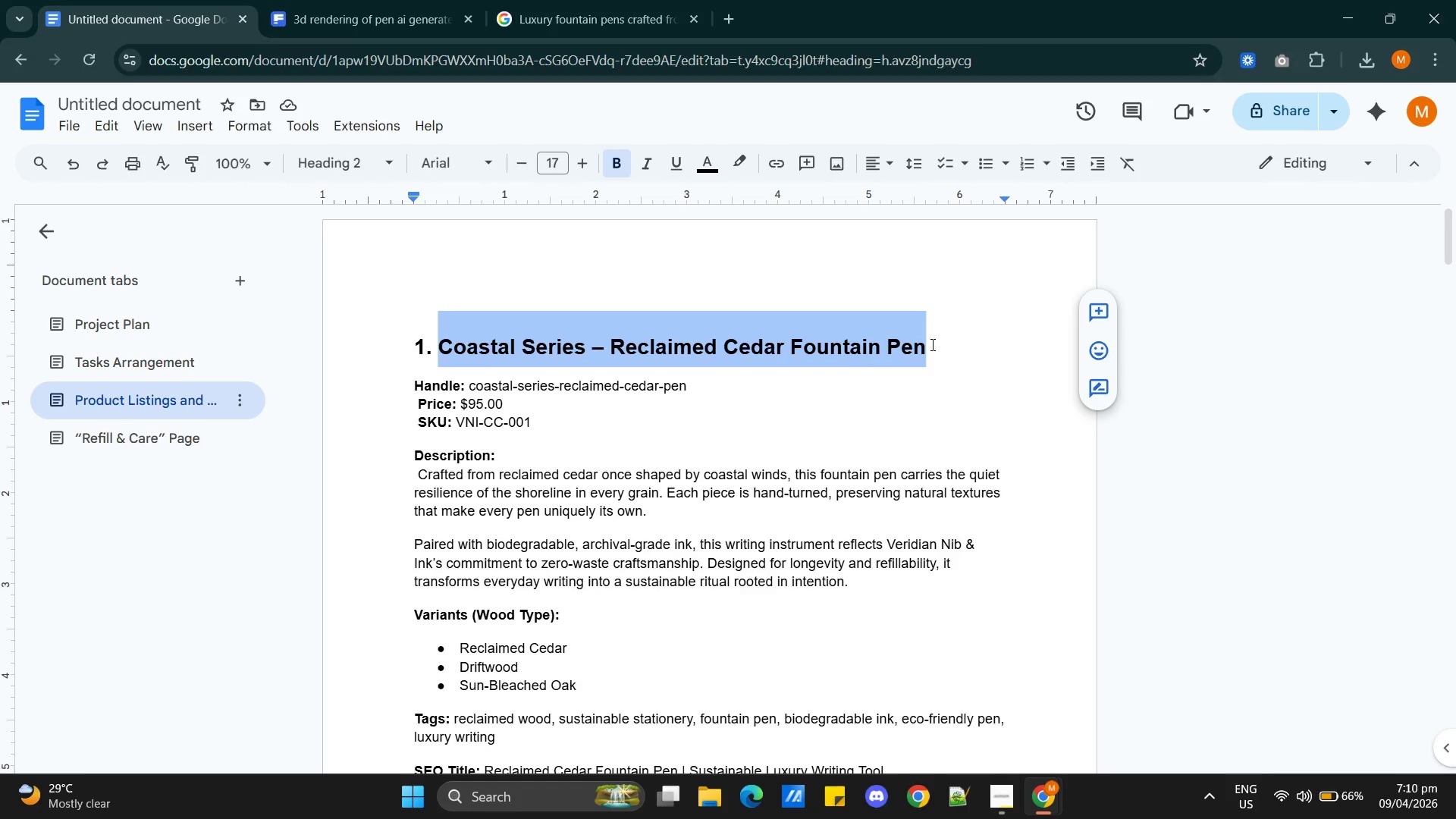 
key(Alt+Tab)
 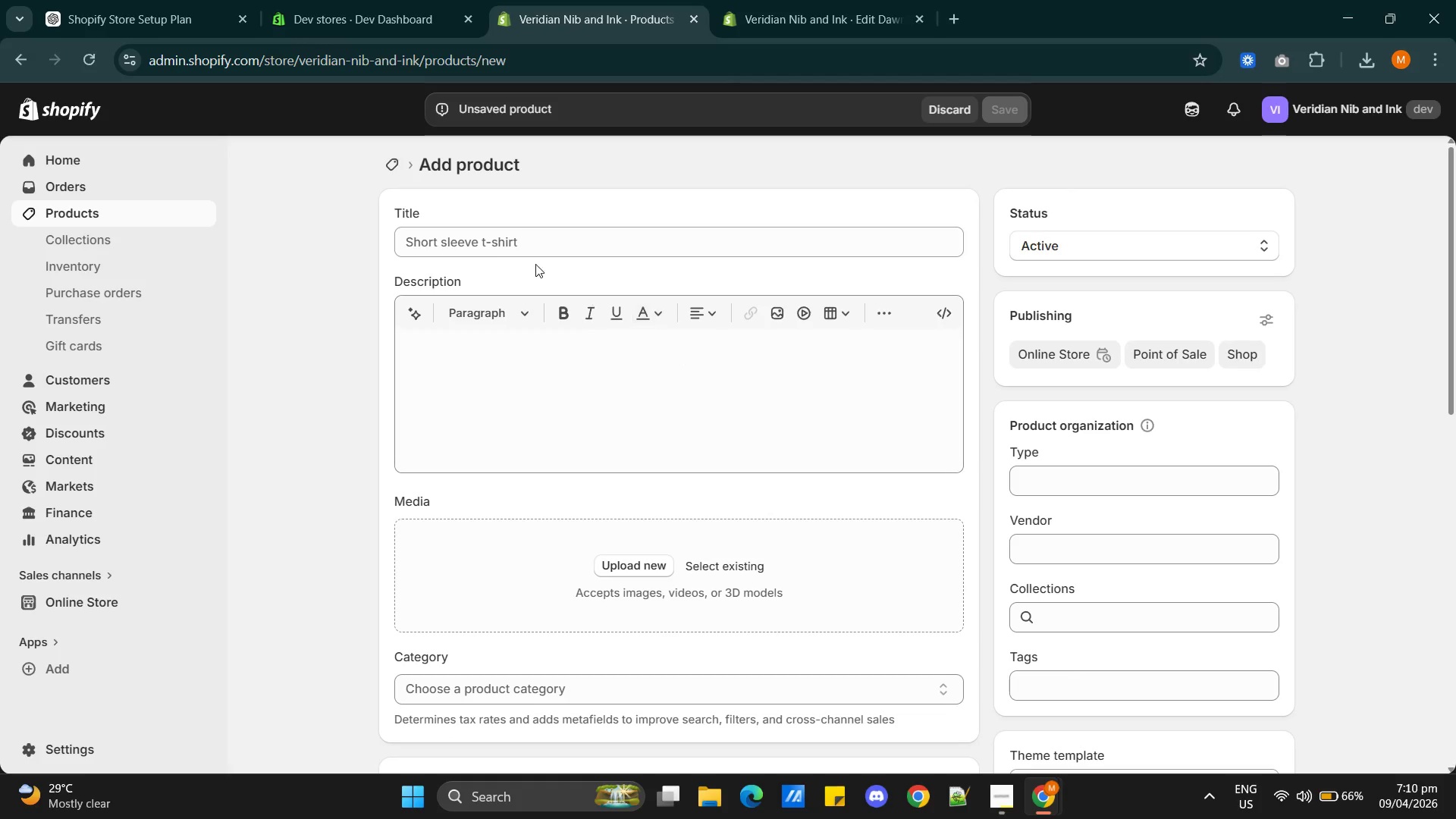 
left_click([491, 246])
 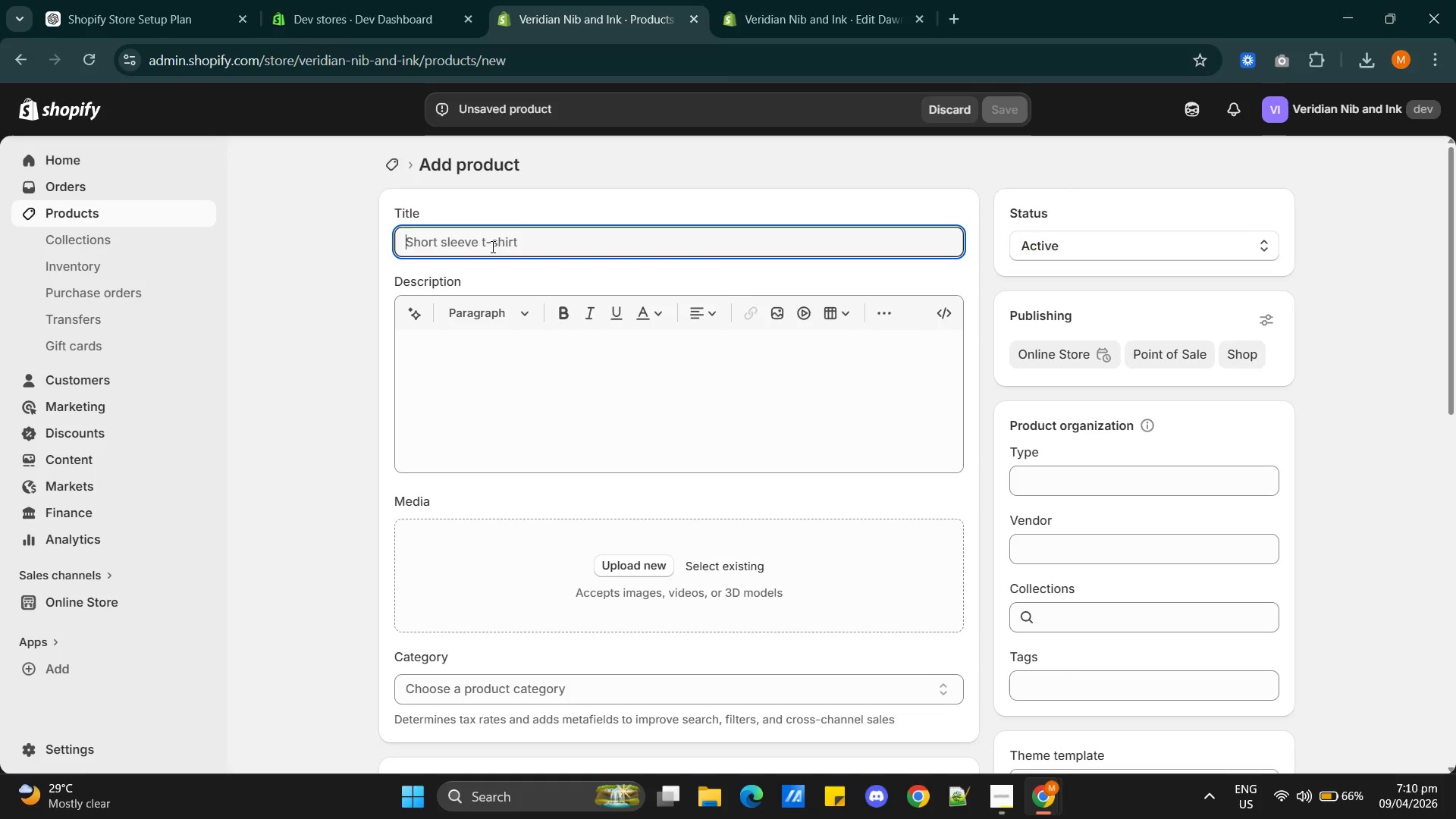 
key(Control+V)
 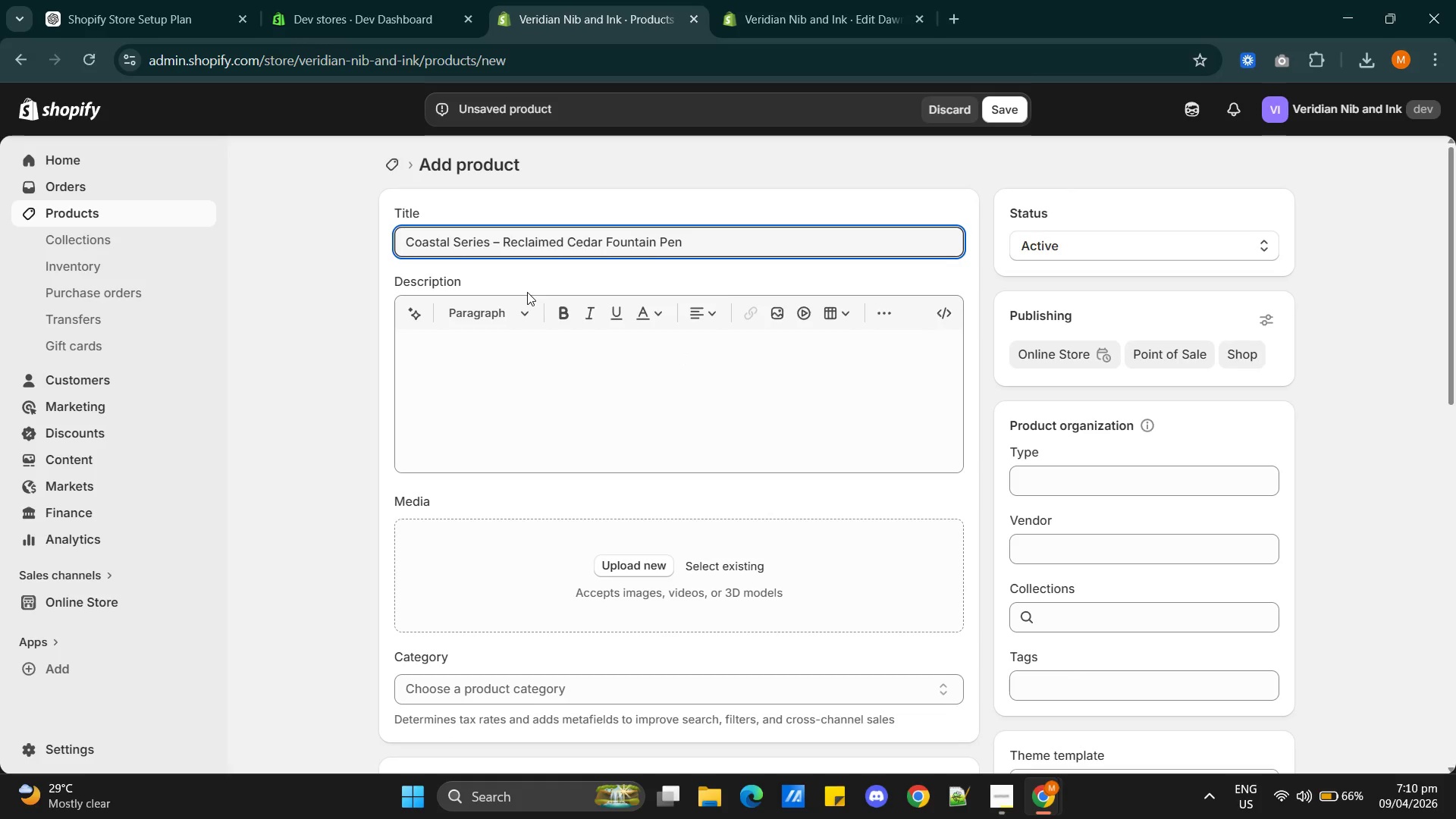 
key(Alt+AltLeft)
 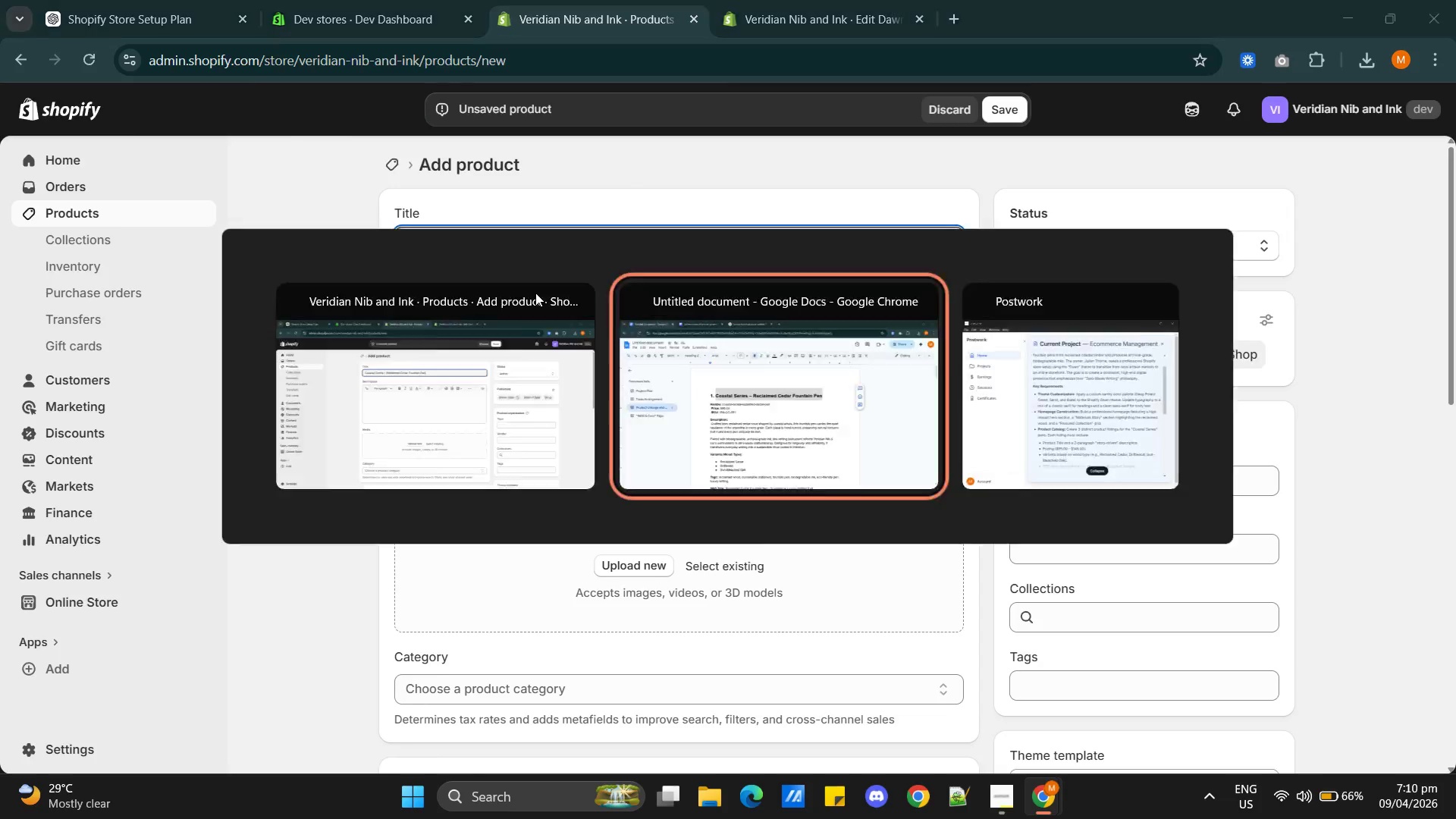 
key(Alt+Tab)
 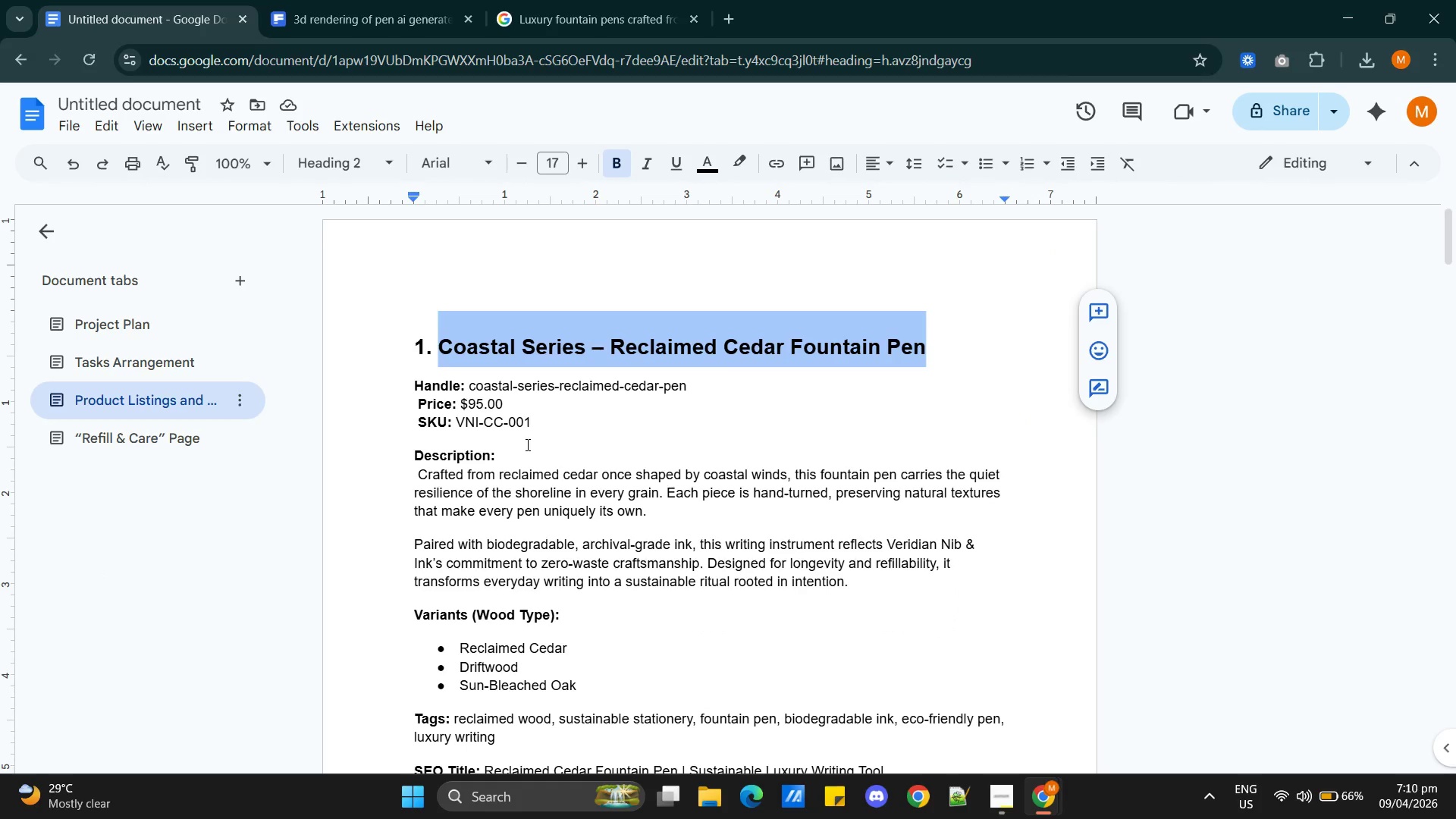 
scroll: coordinate [526, 444], scroll_direction: down, amount: 1.0
 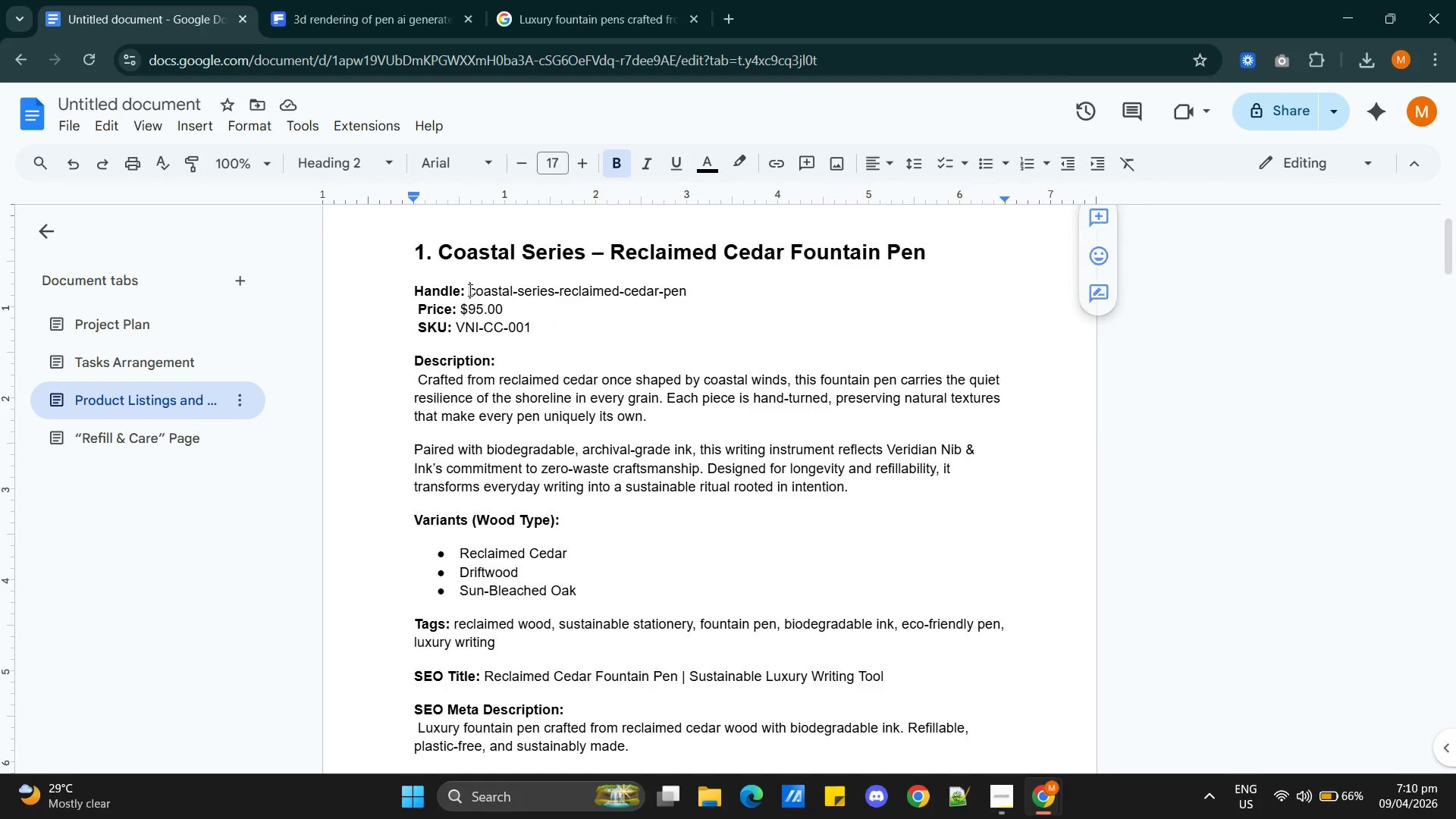 
left_click([469, 290])
 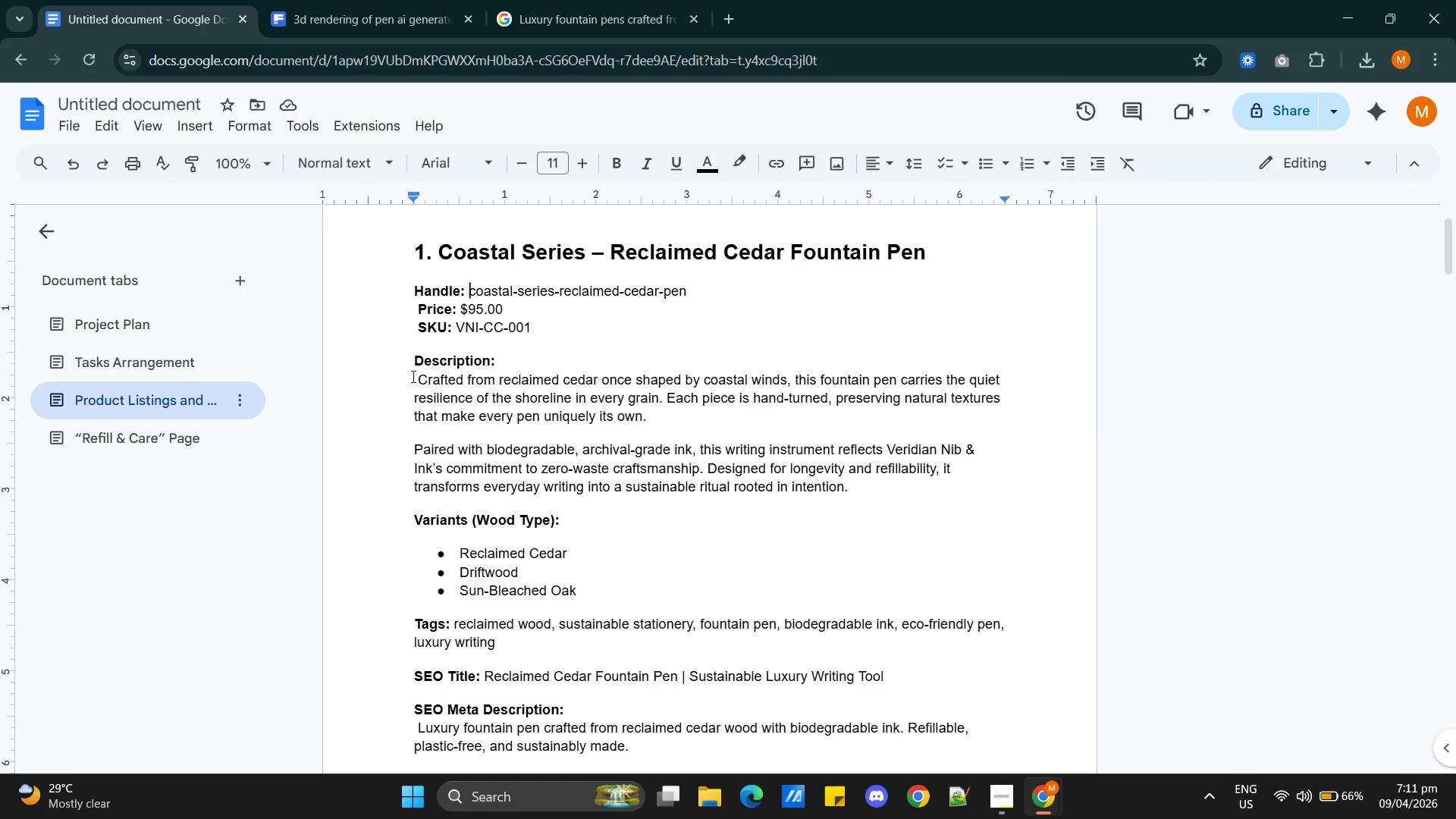 
wait(5.33)
 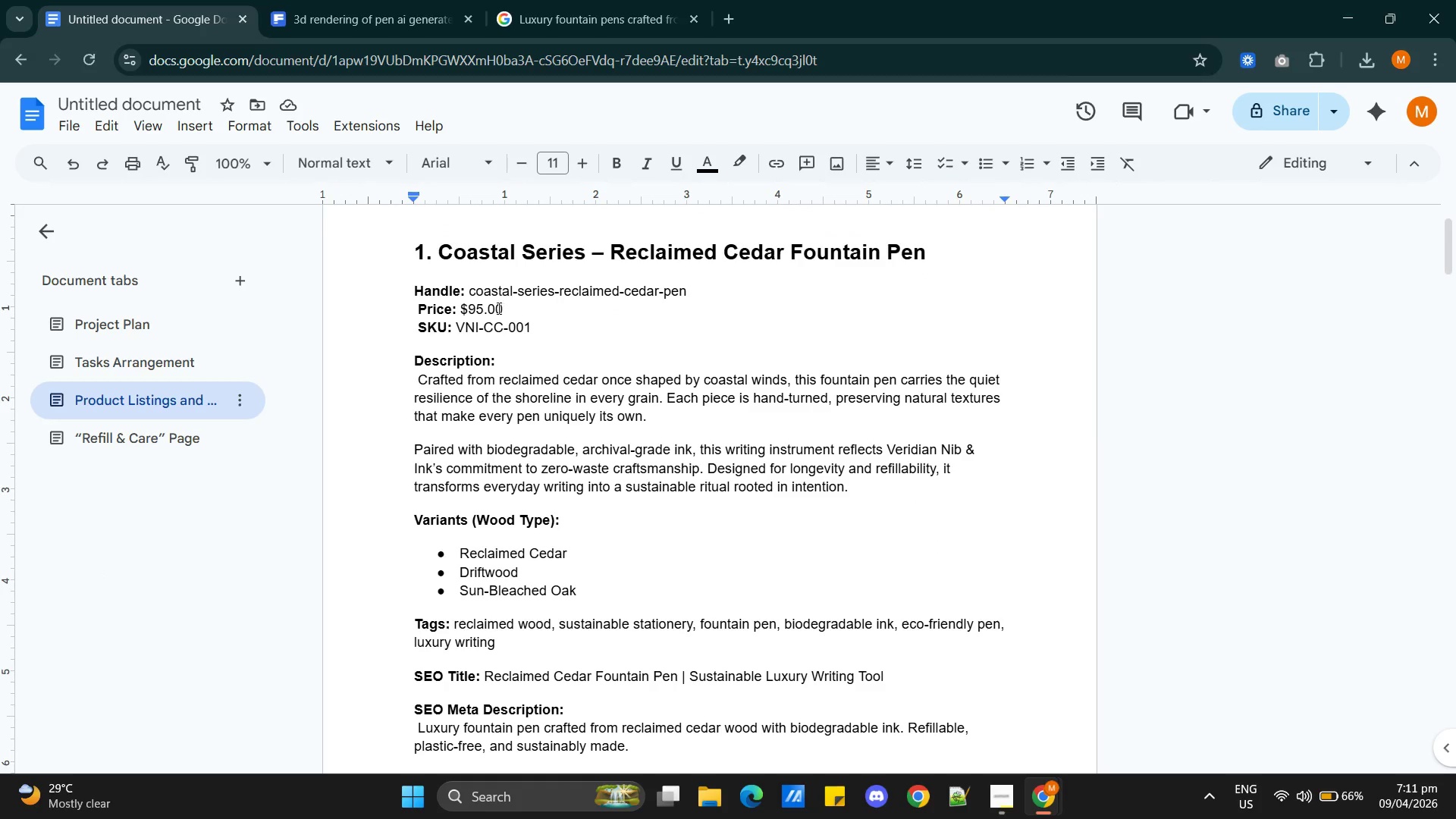 
left_click_drag(start_coordinate=[419, 376], to_coordinate=[919, 491])
 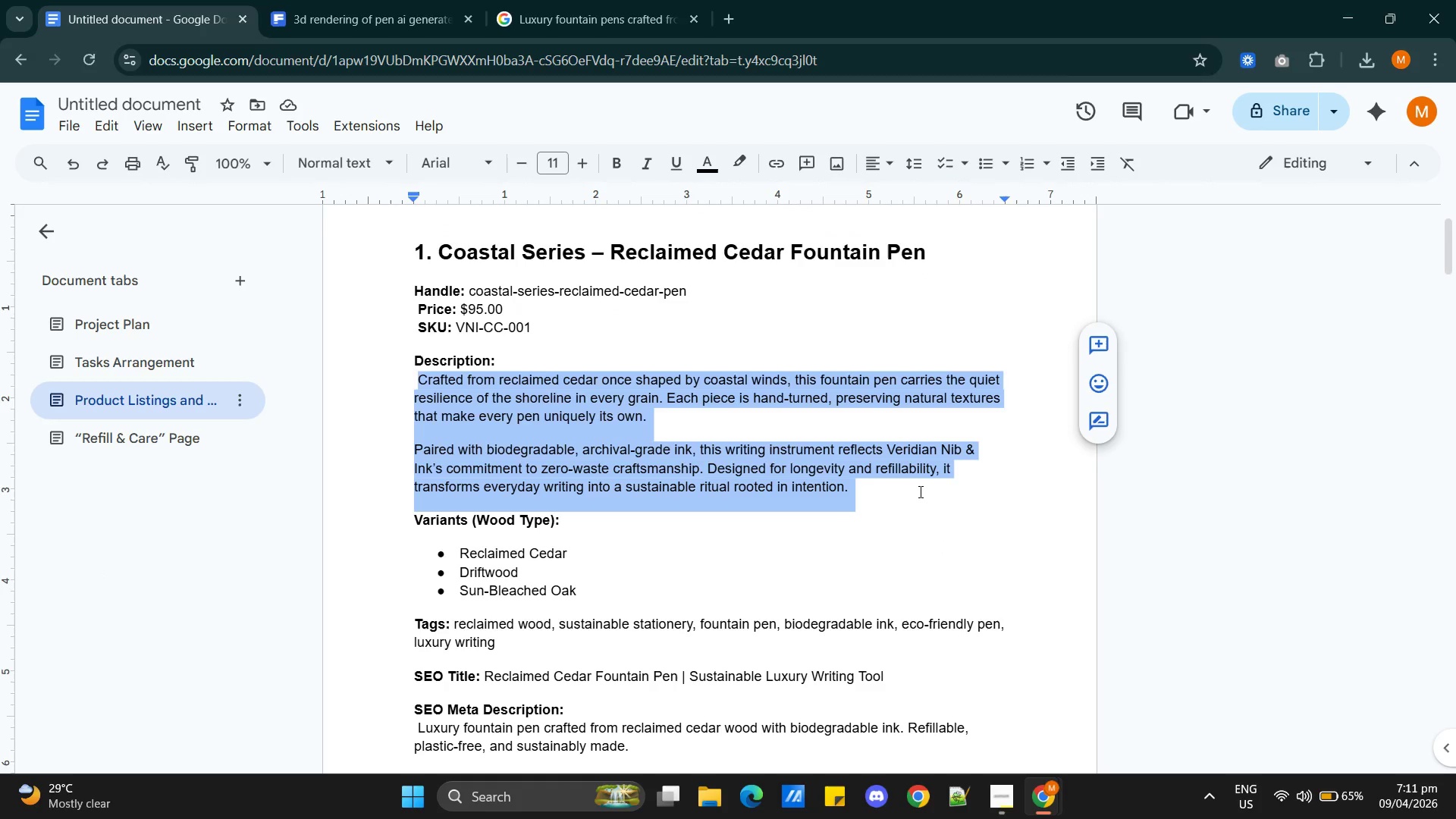 
key(Control+C)
 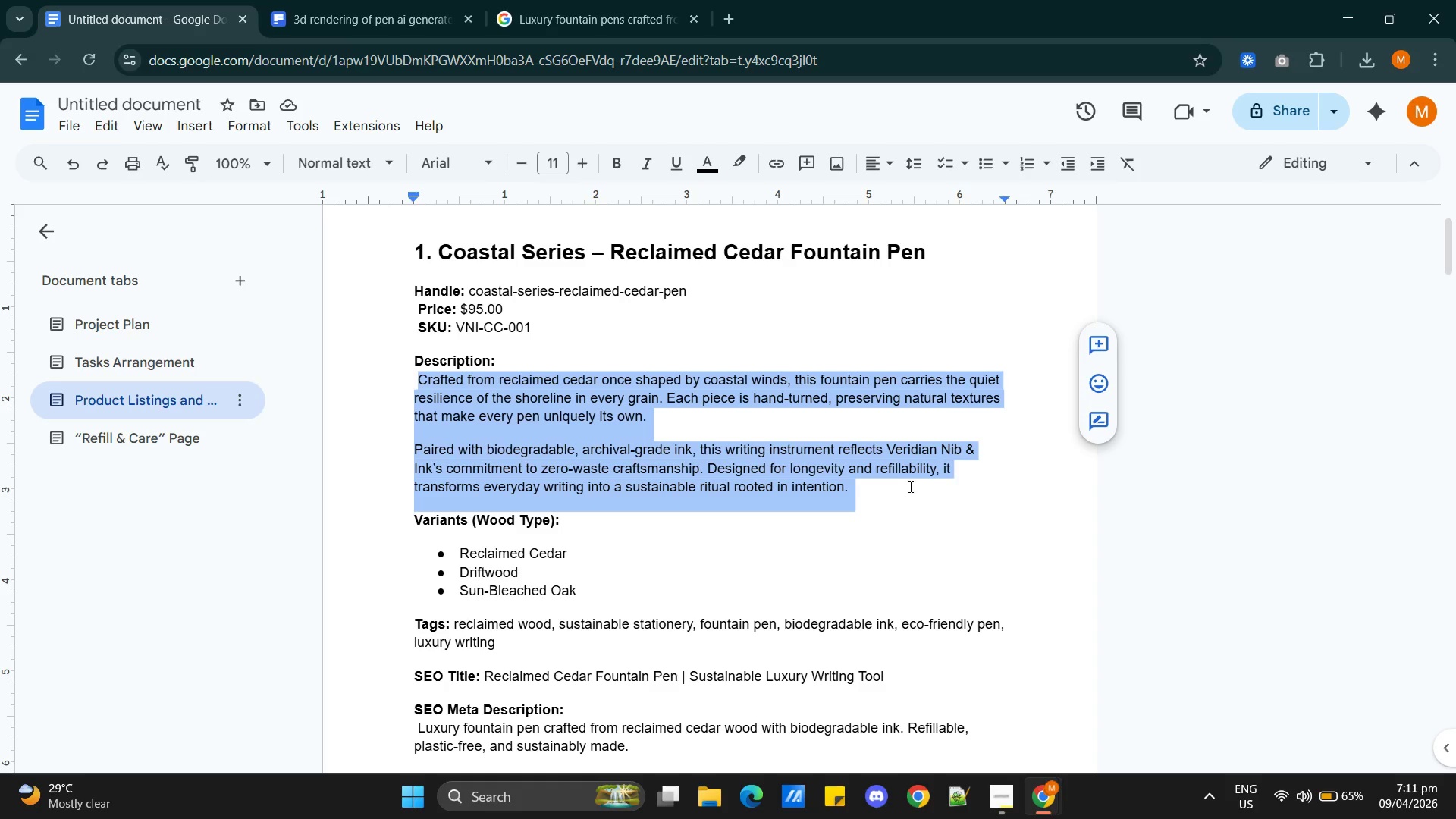 
key(Alt+AltLeft)
 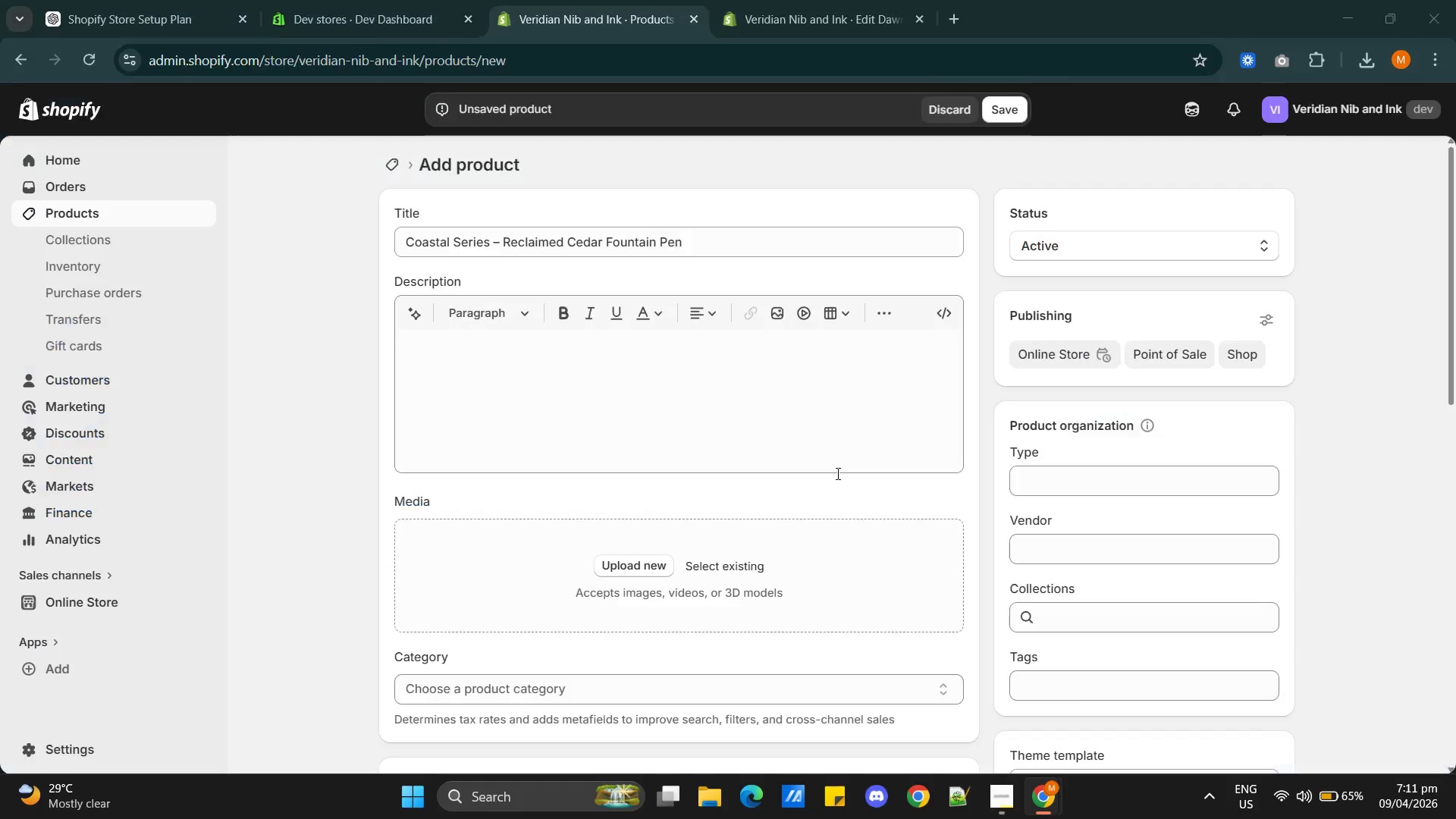 
key(Alt+Tab)
 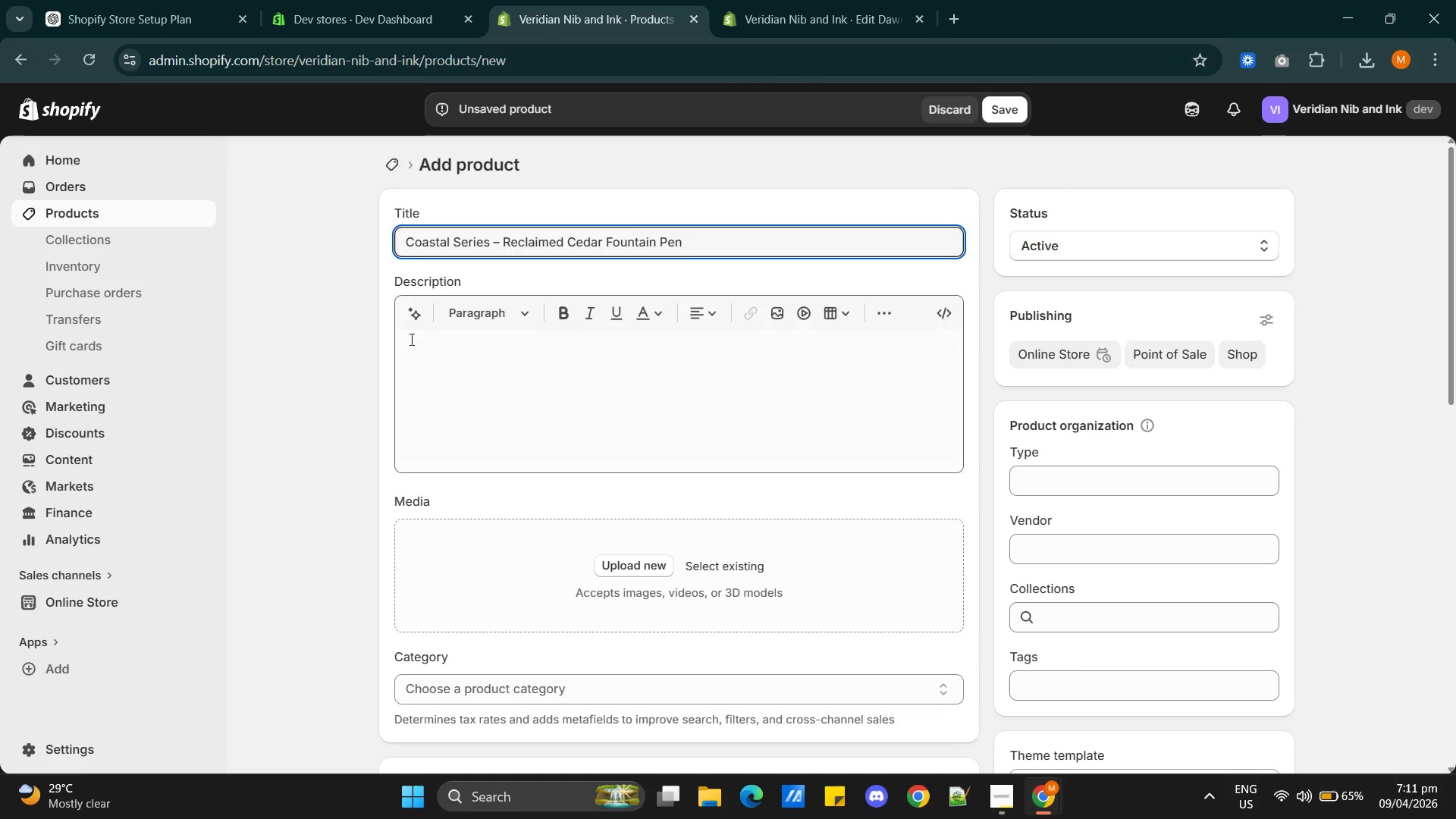 
left_click([447, 347])
 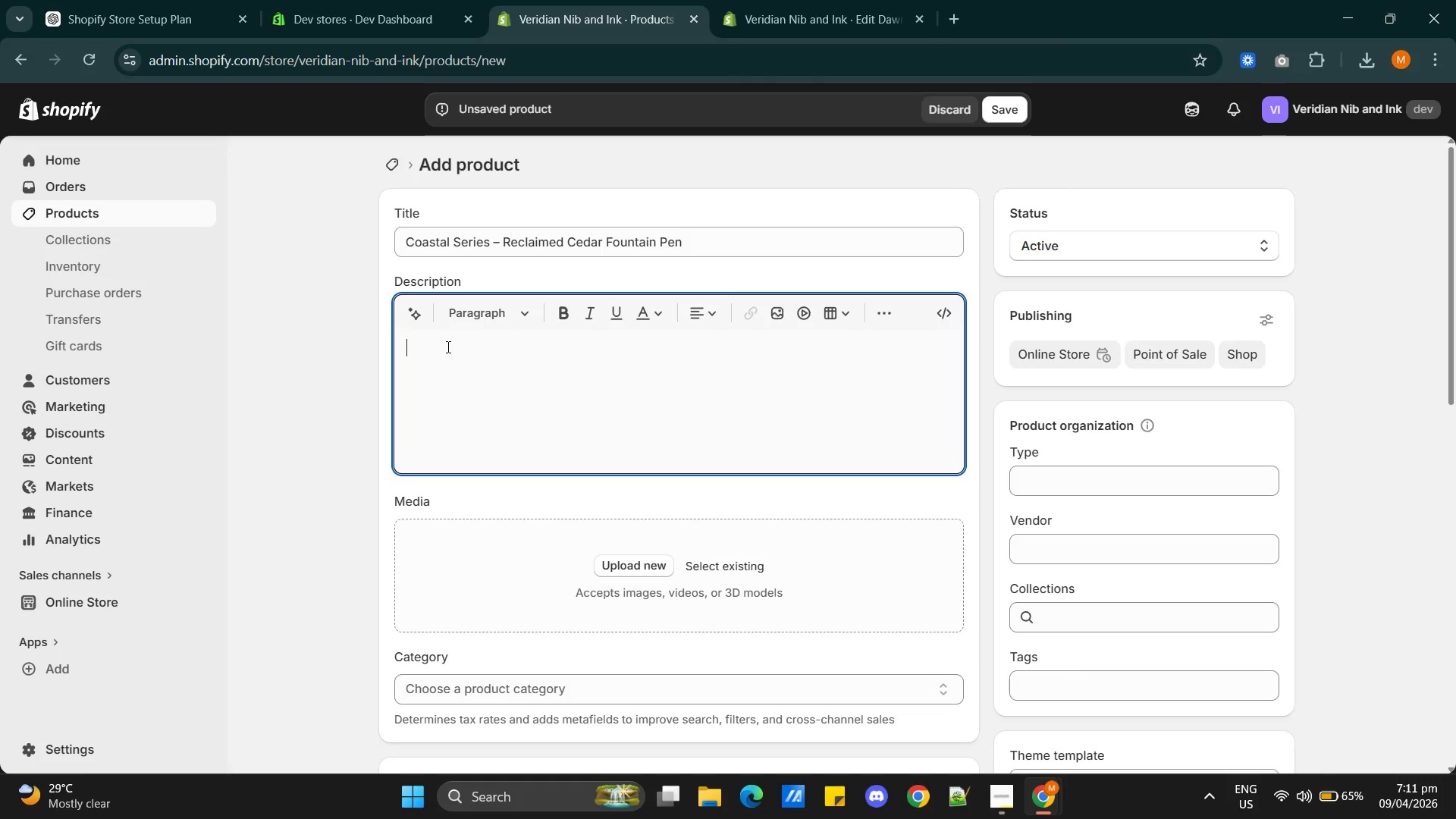 
key(Control+V)
 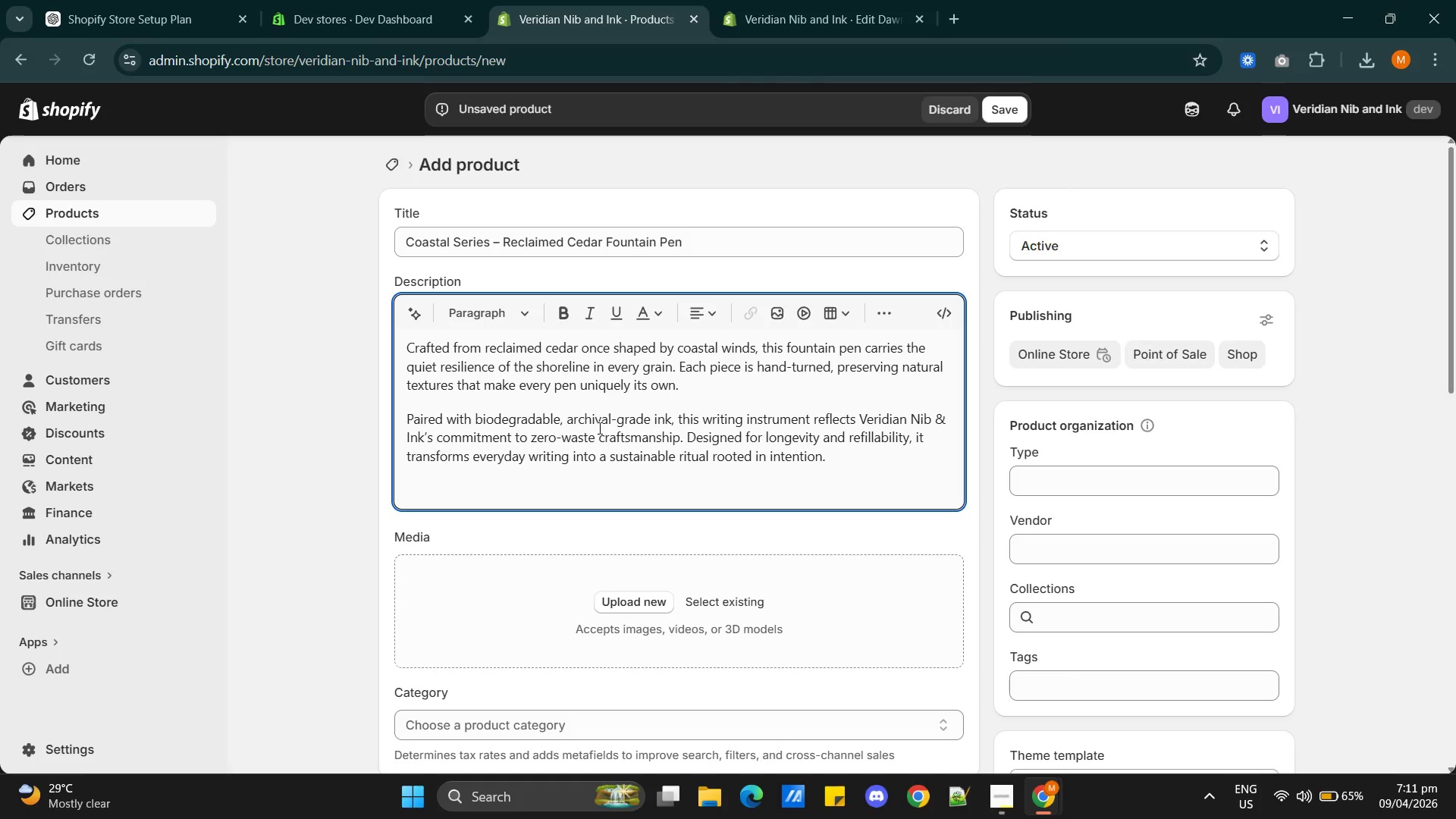 
key(Backspace)
 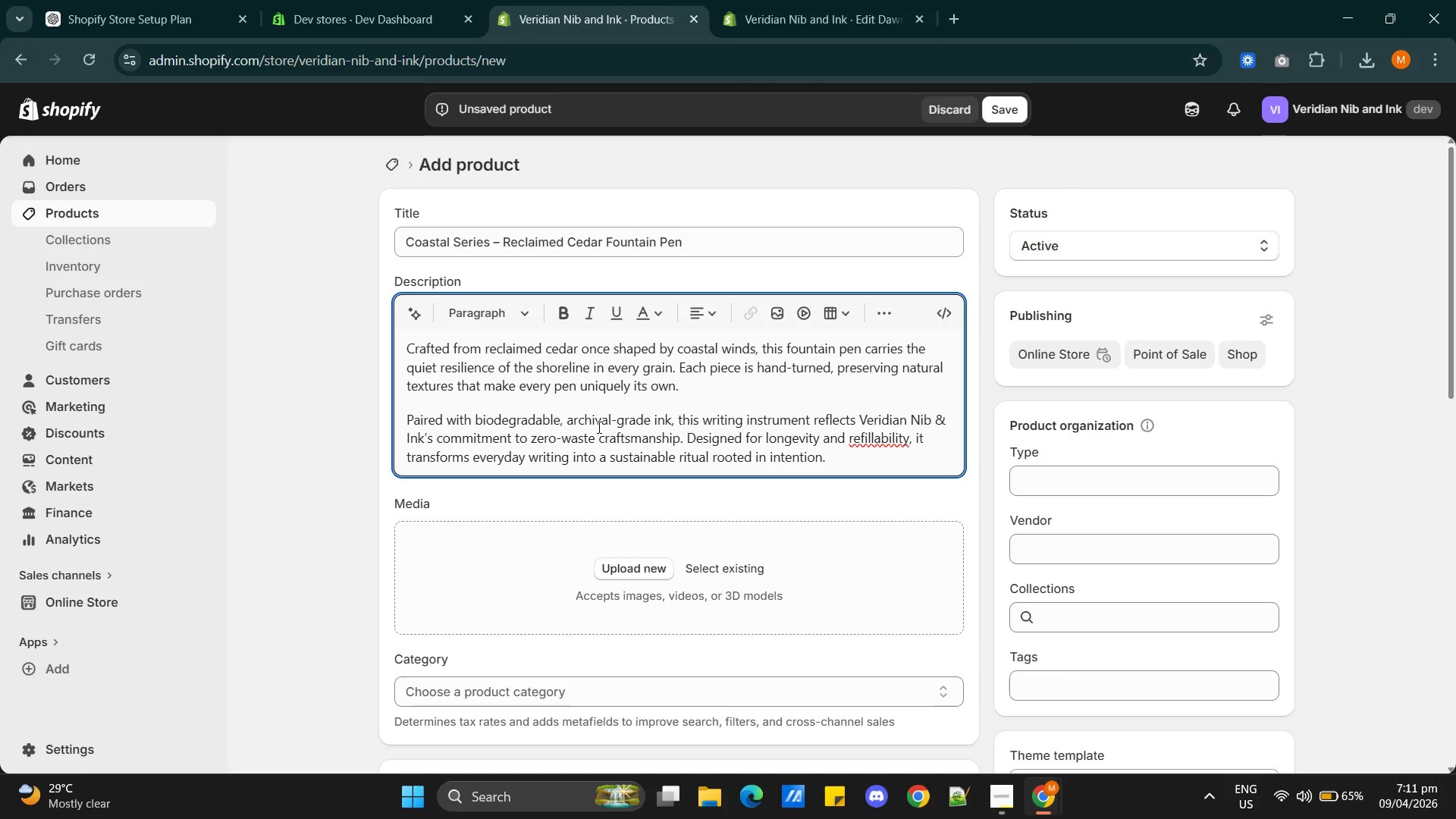 
key(Alt+AltLeft)
 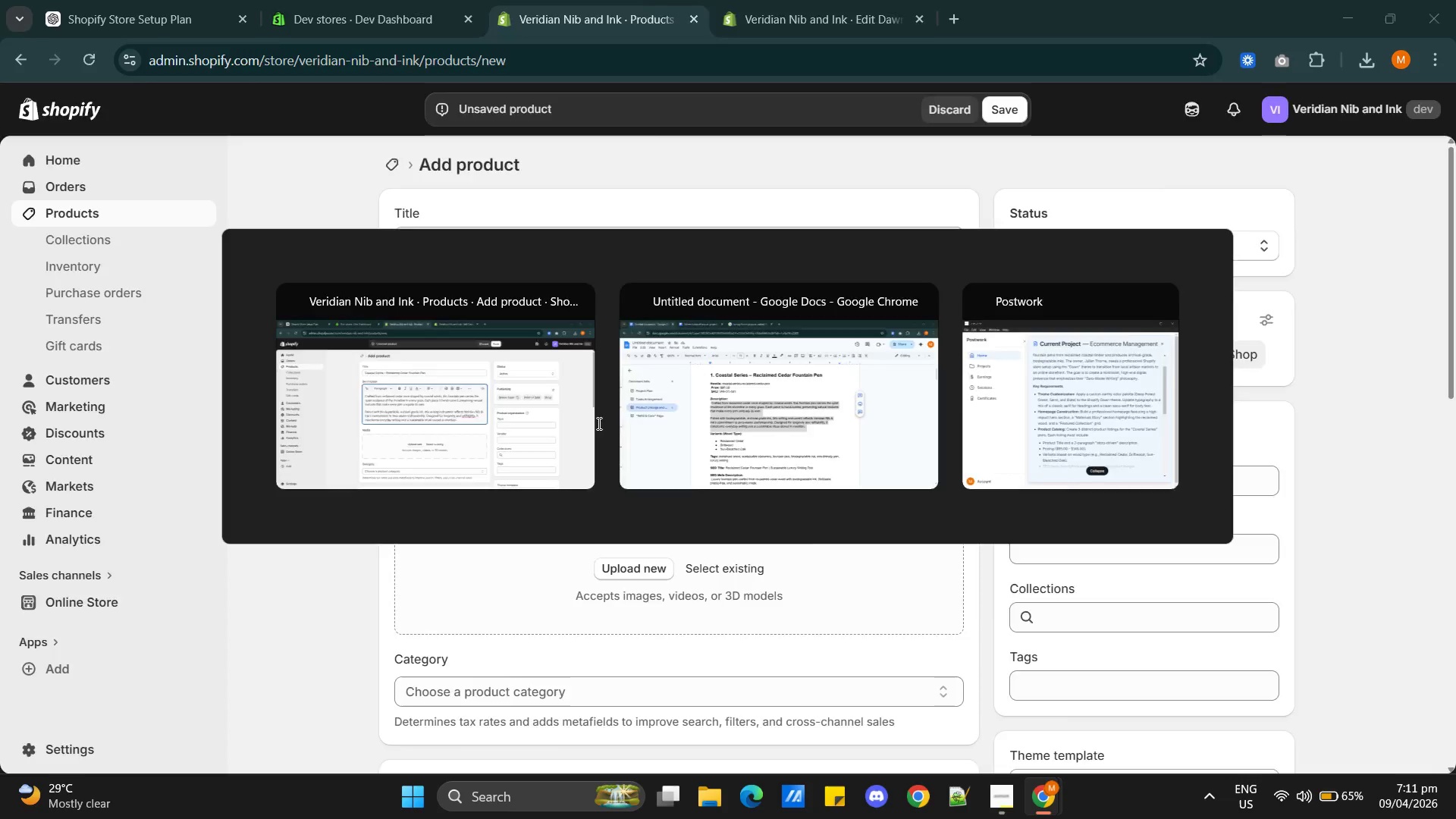 
key(Alt+Tab)
 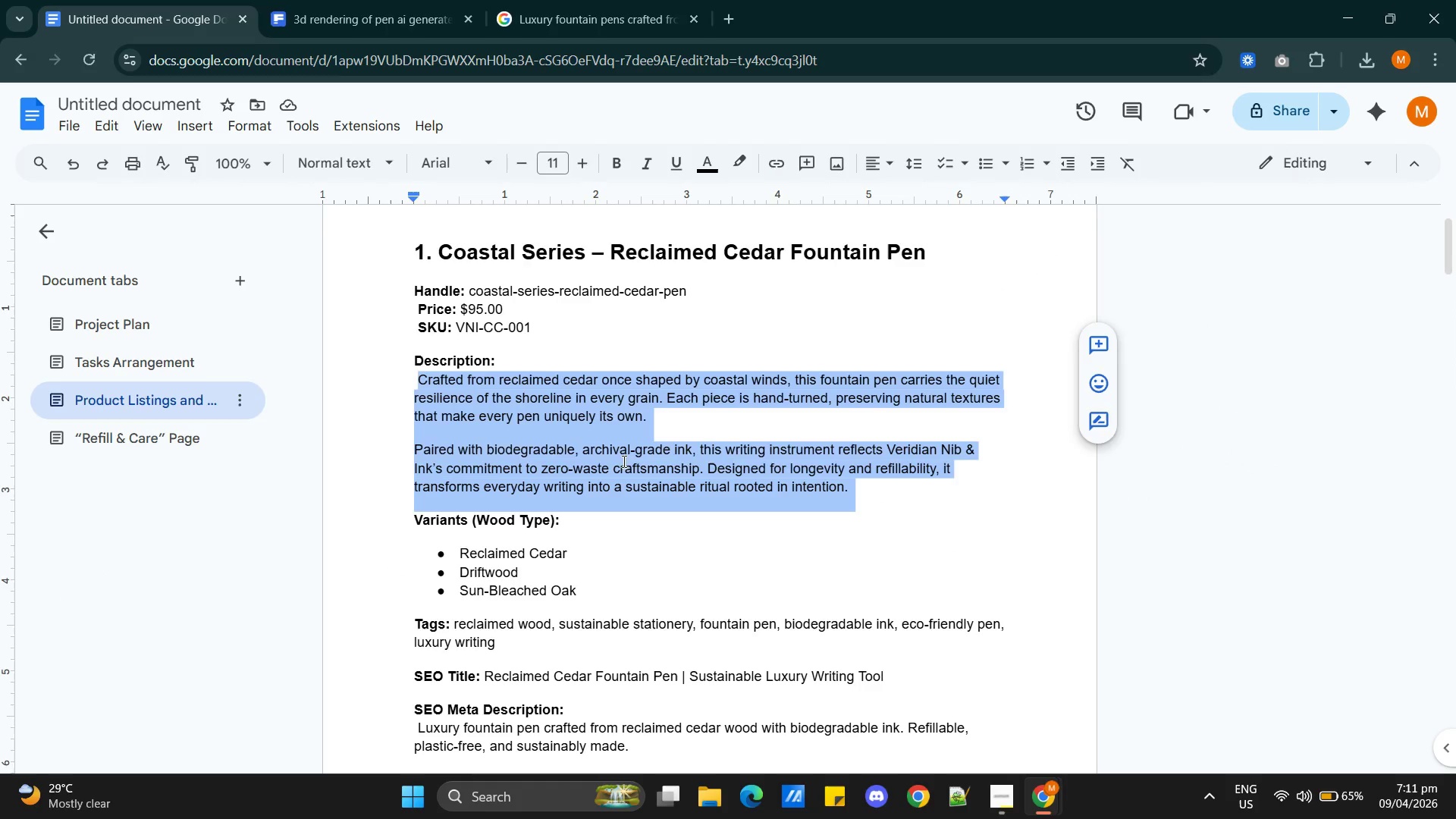 
scroll: coordinate [629, 469], scroll_direction: down, amount: 2.0
 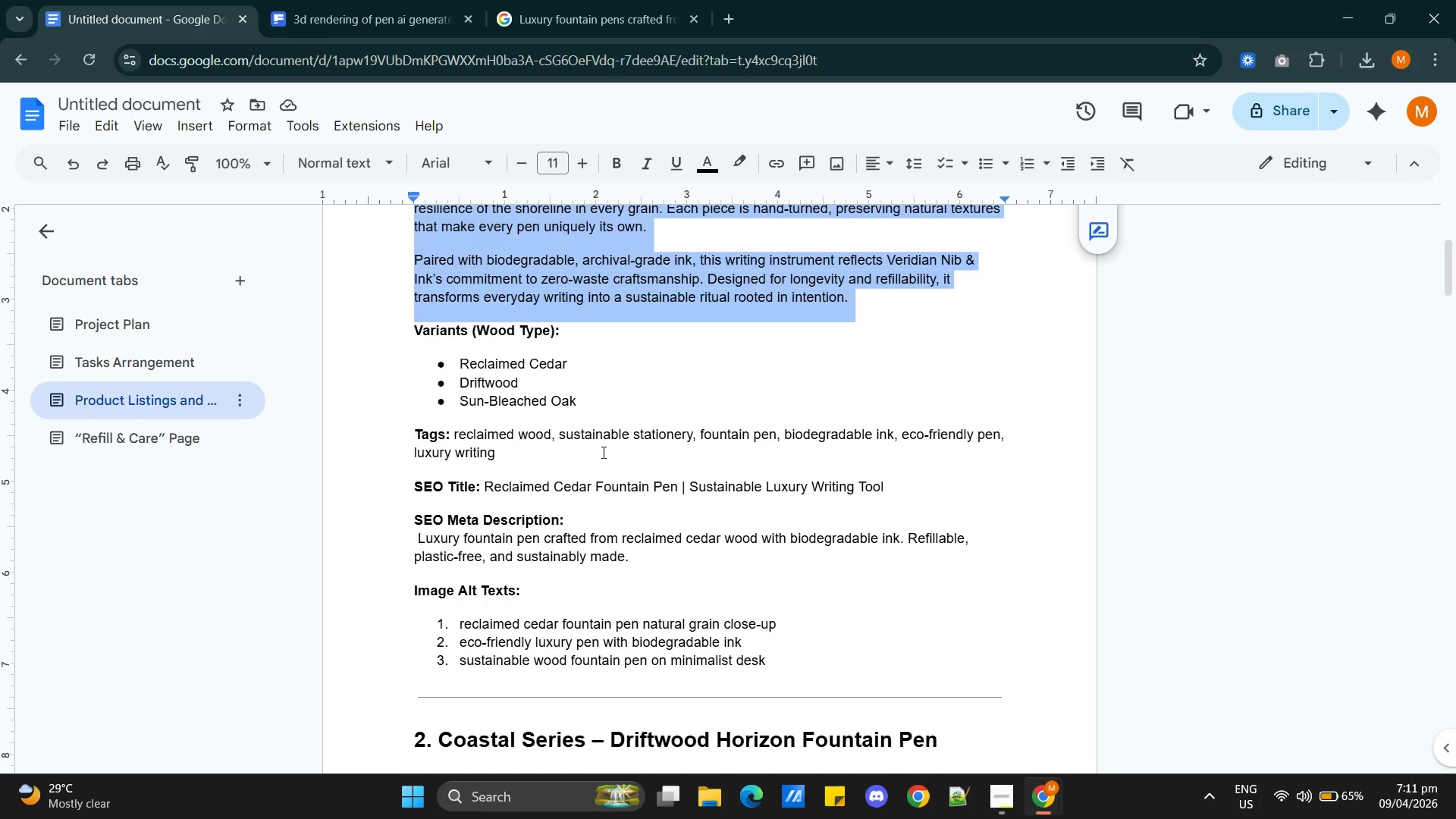 
hold_key(key=AltLeft, duration=0.81)
 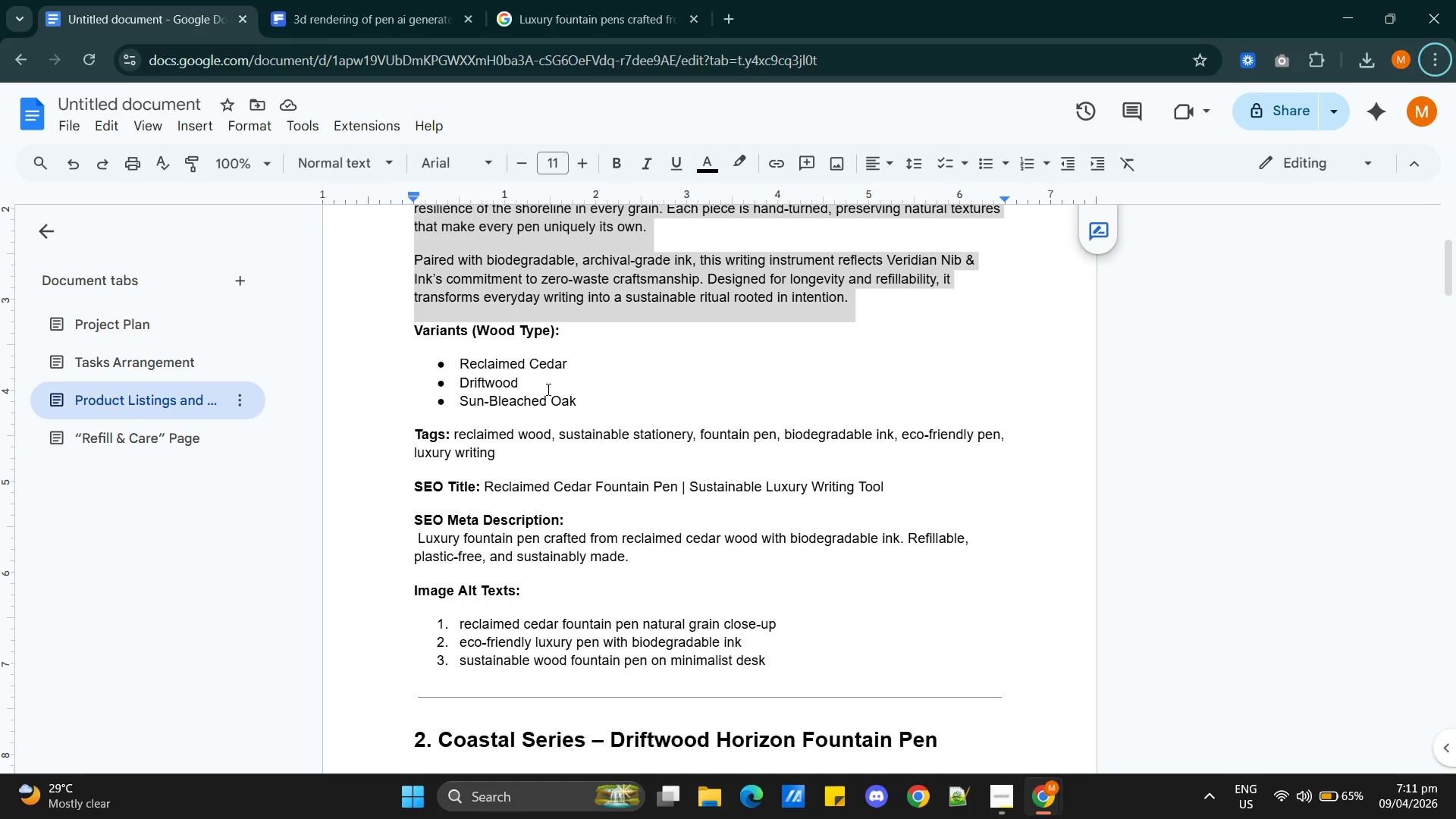 
left_click([541, 379])
 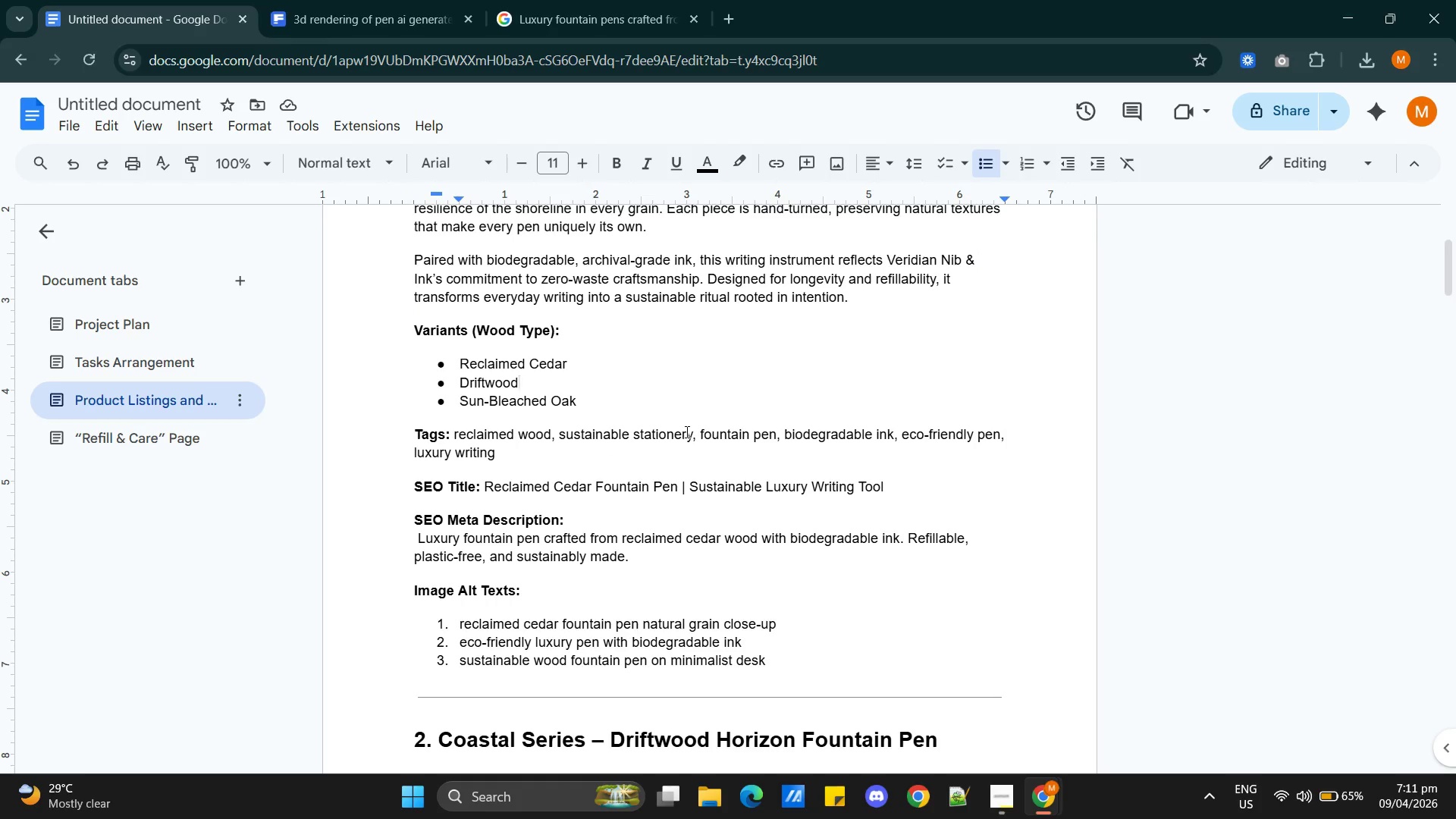 
hold_key(key=AltLeft, duration=0.36)
 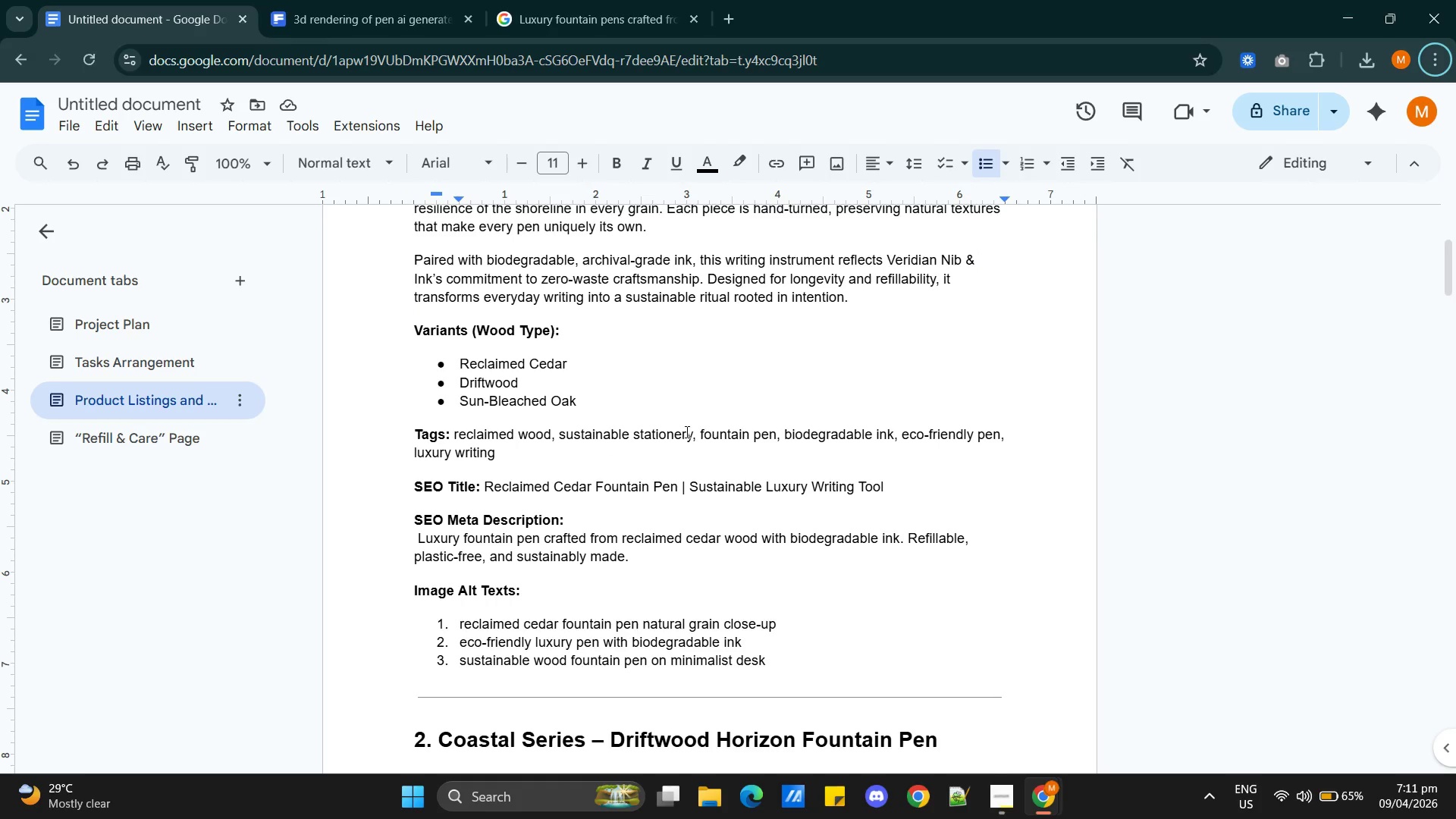 
key(Alt+AltLeft)
 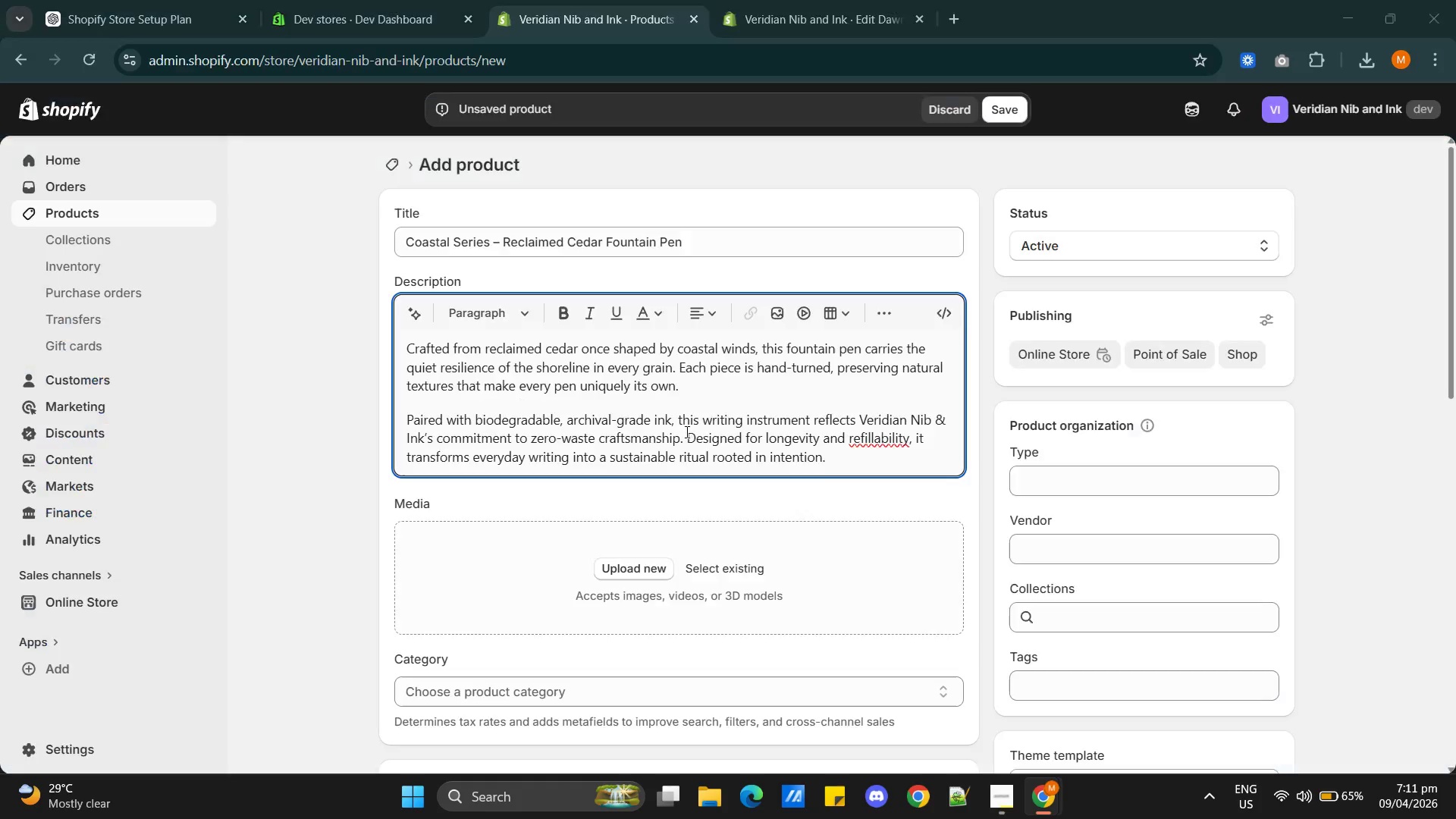 
key(Alt+Tab)
 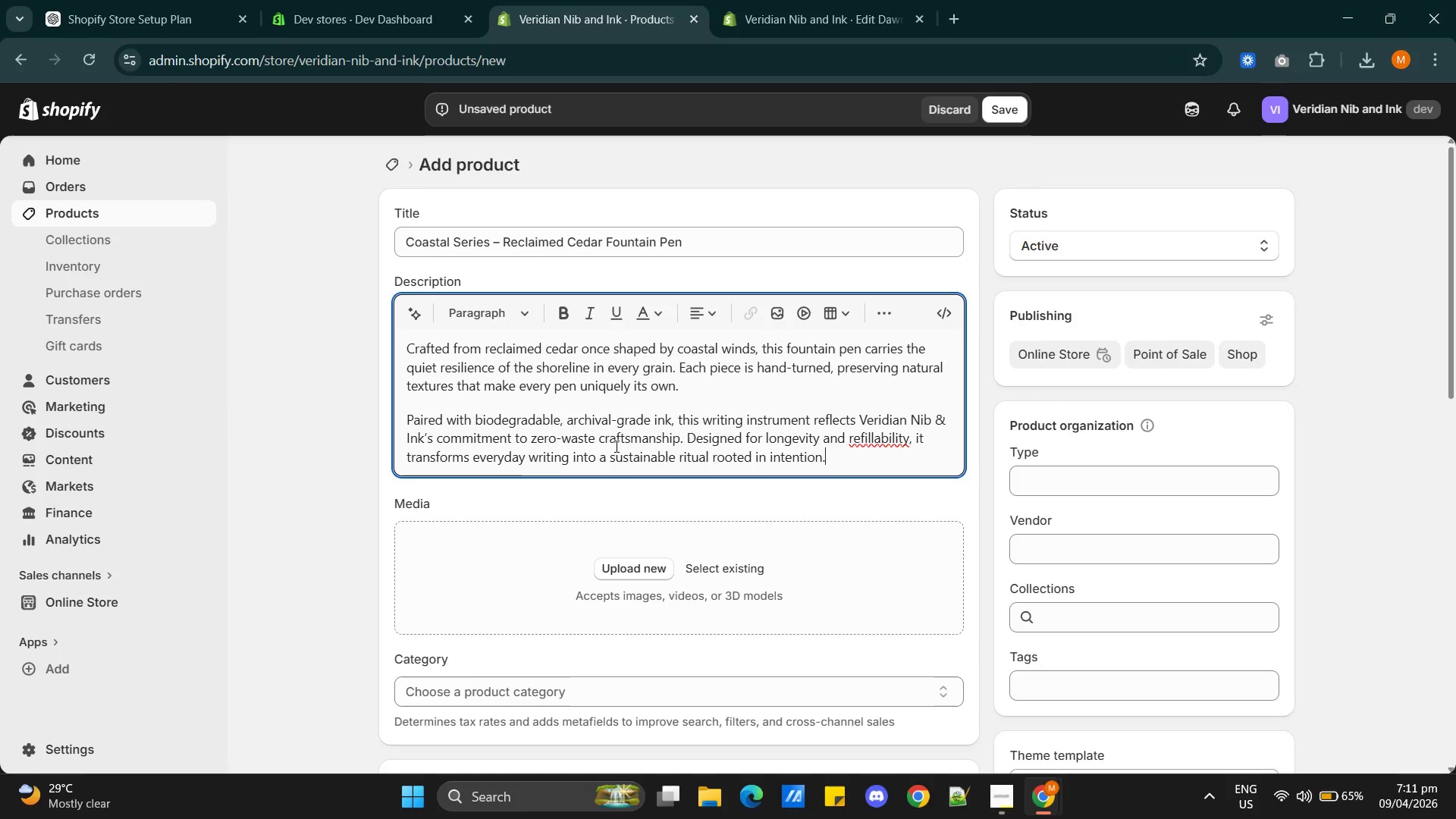 
scroll: coordinate [614, 456], scroll_direction: down, amount: 3.0
 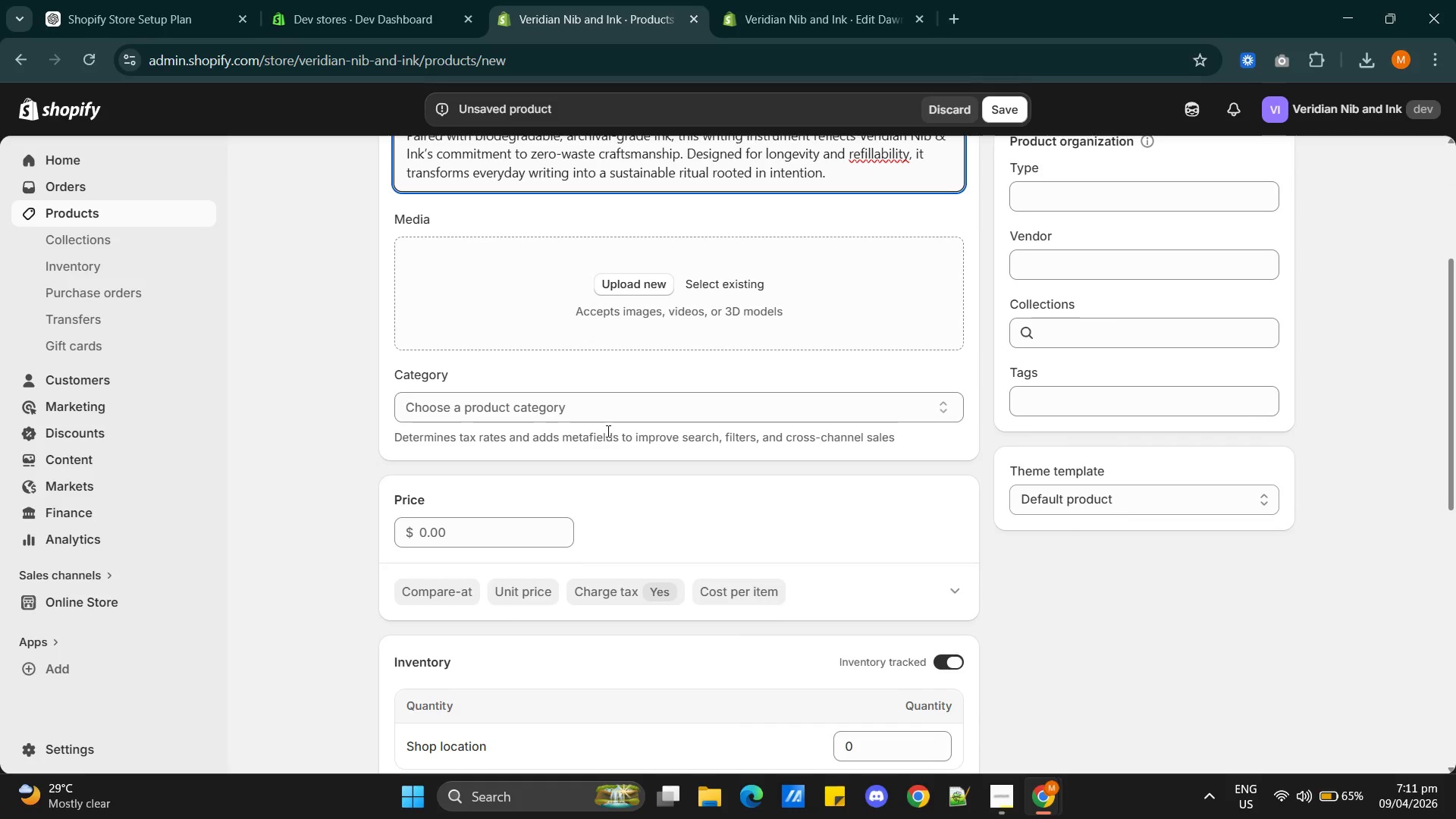 
key(Alt+AltLeft)
 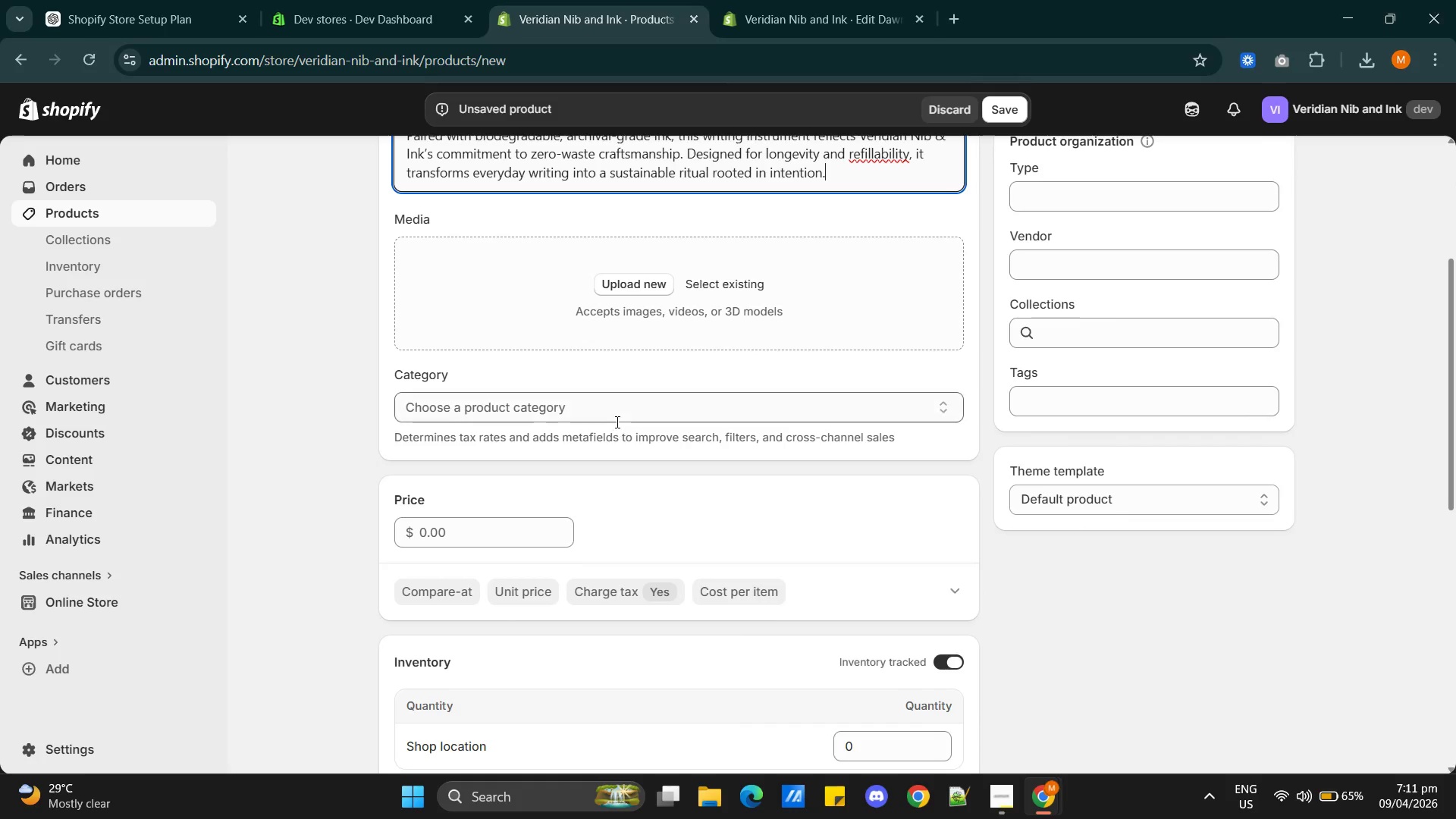 
key(Alt+Tab)
 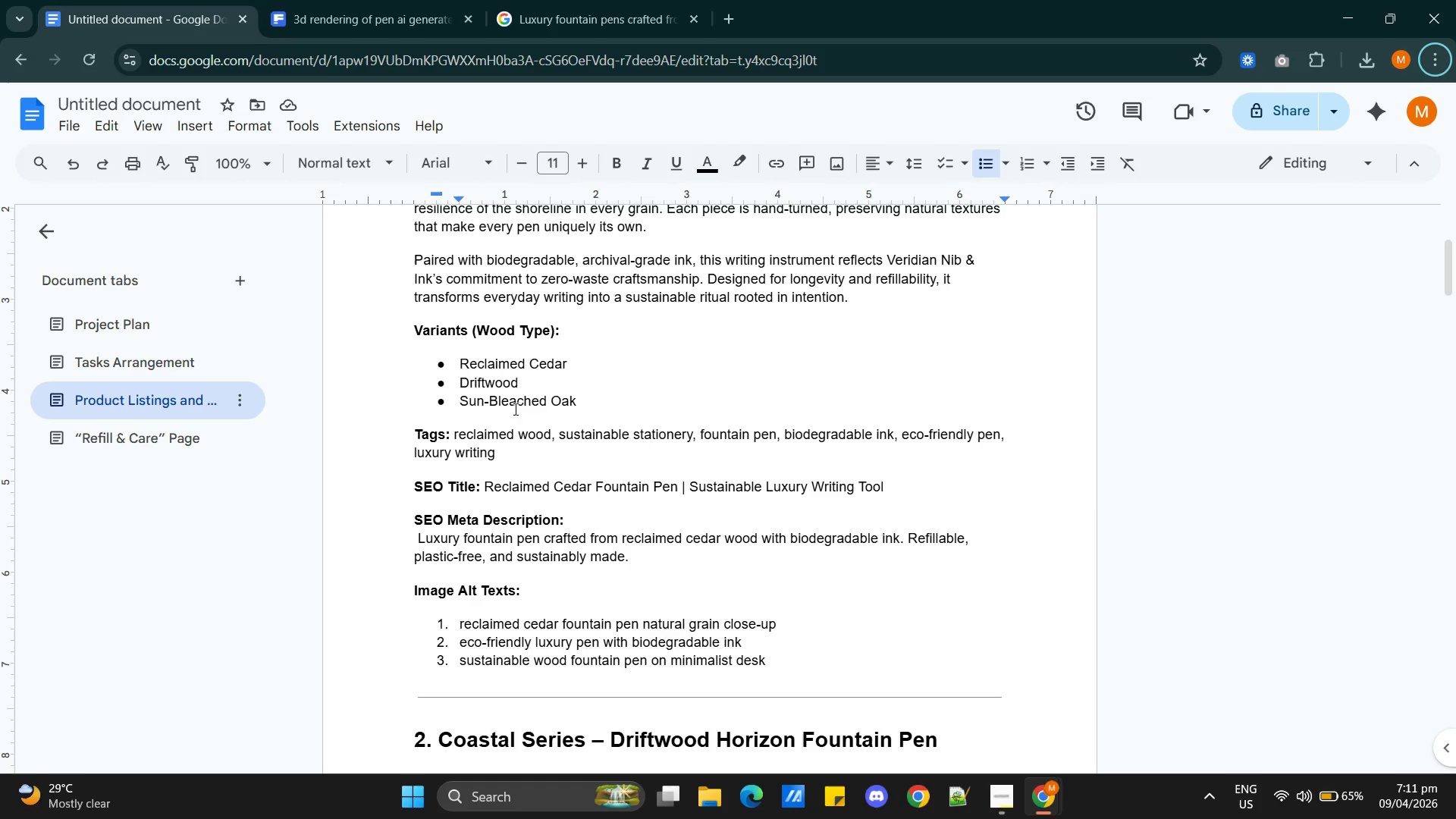 
scroll: coordinate [503, 416], scroll_direction: down, amount: 2.0
 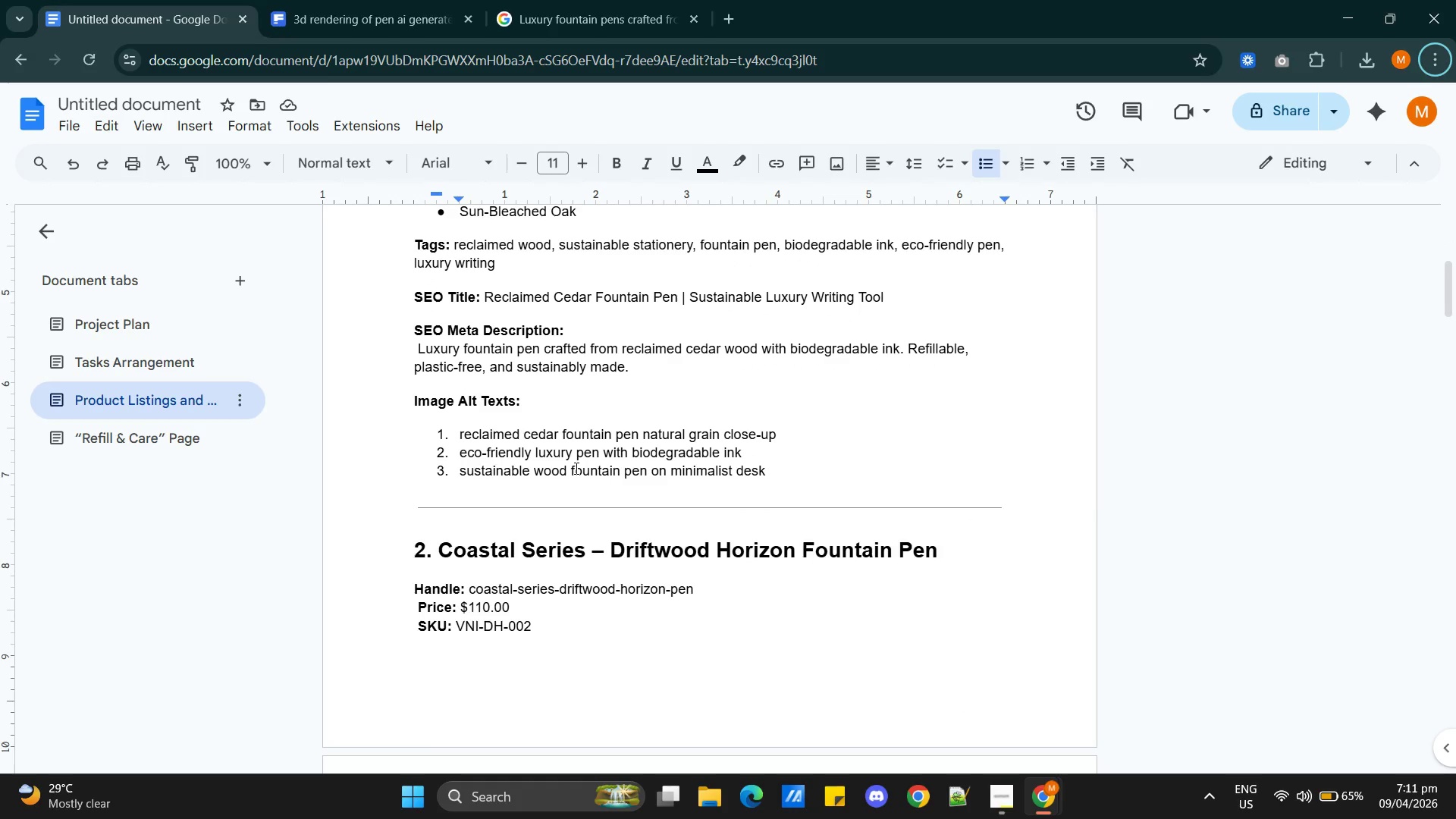 
scroll: coordinate [576, 467], scroll_direction: up, amount: 5.0
 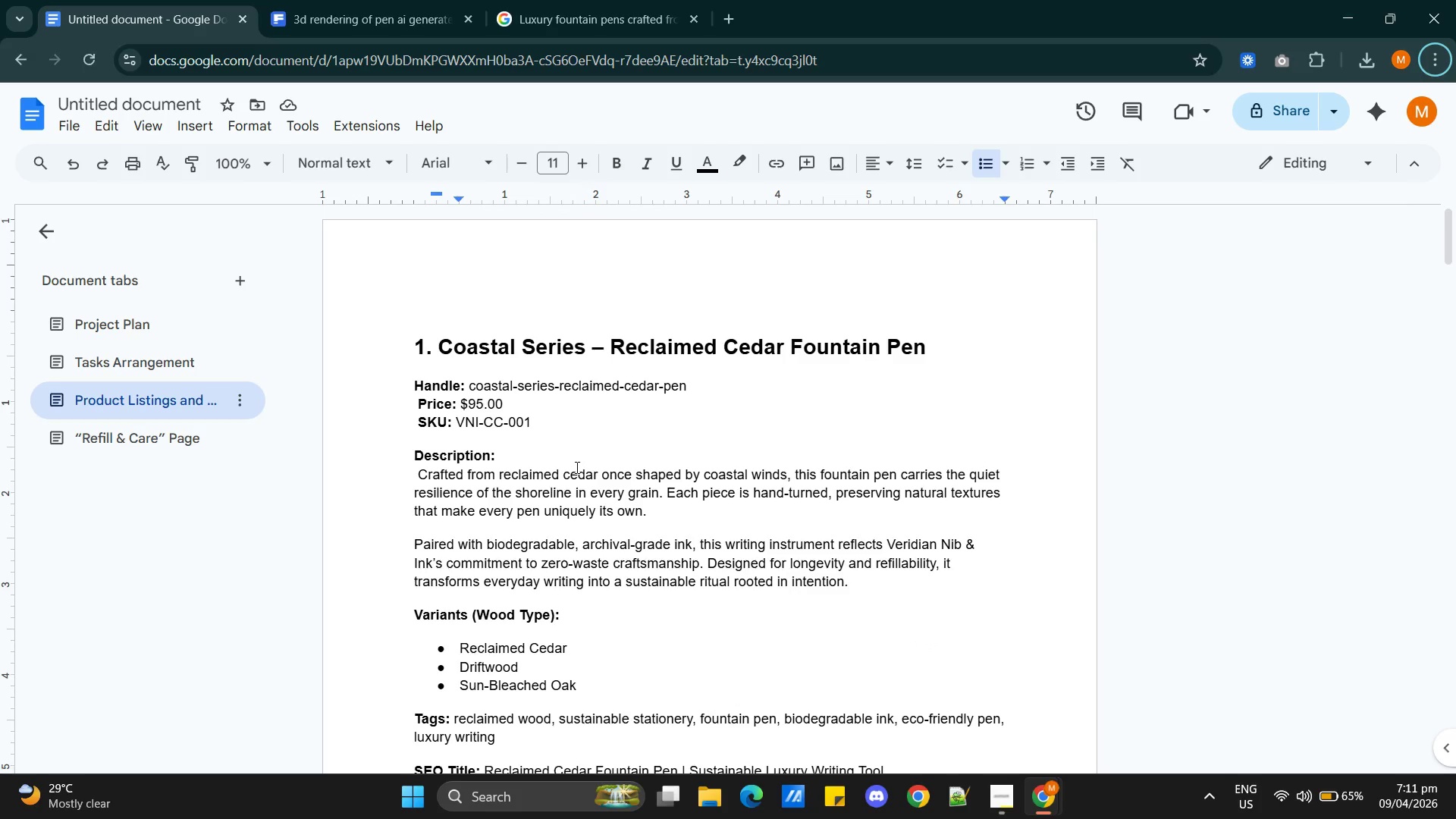 
scroll: coordinate [583, 467], scroll_direction: down, amount: 3.0
 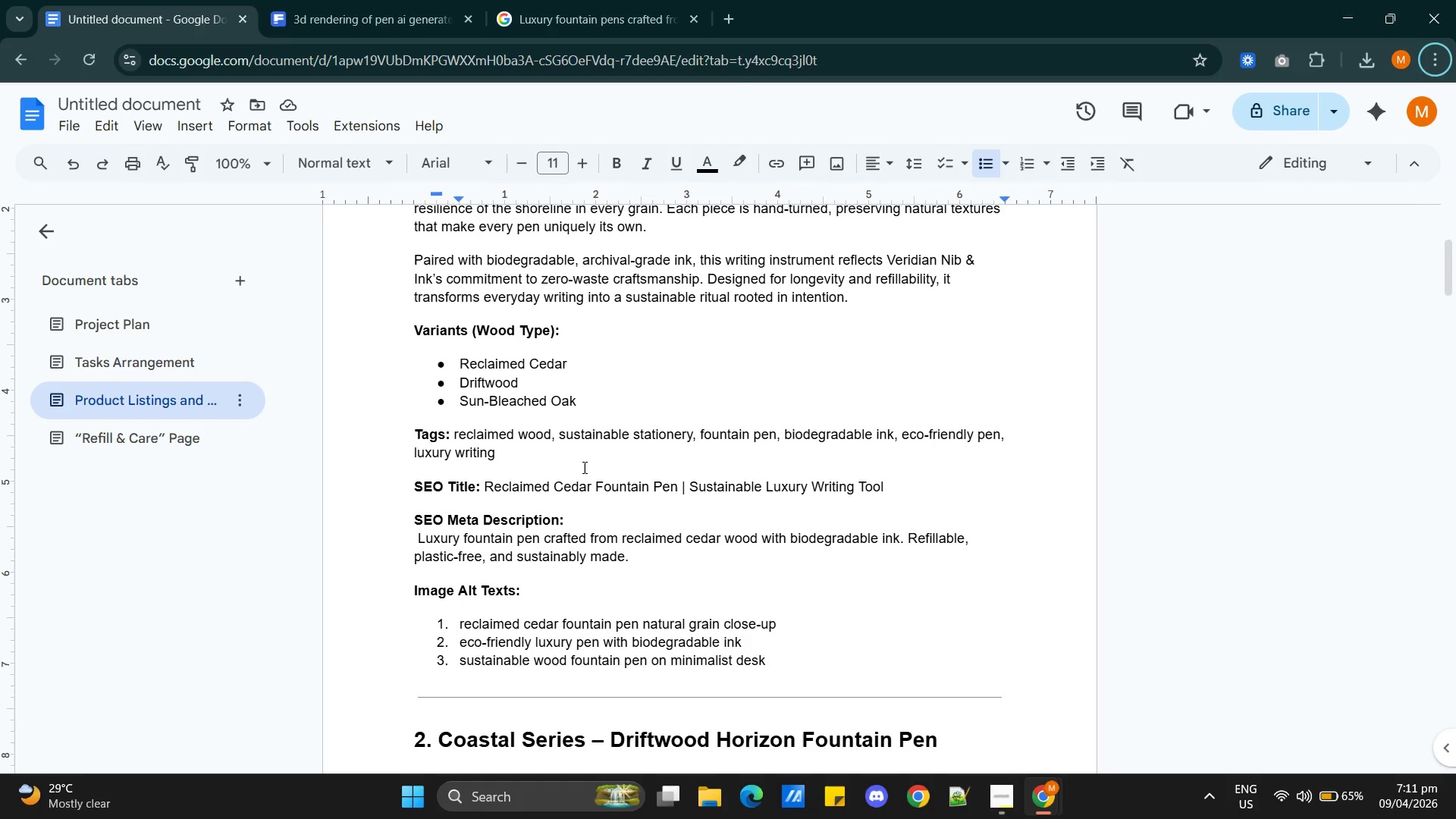 
key(Alt+AltLeft)
 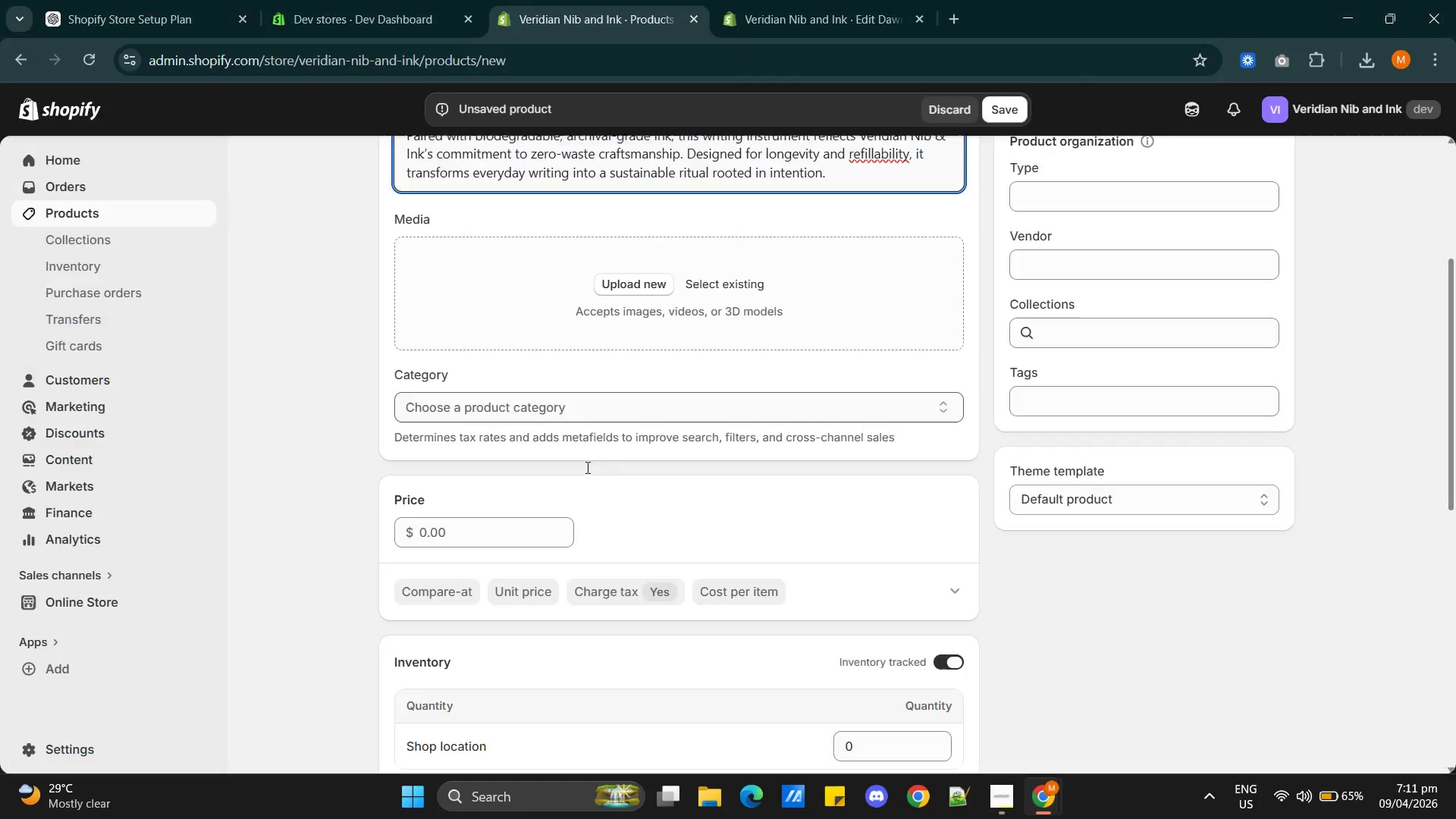 
key(Alt+Tab)
 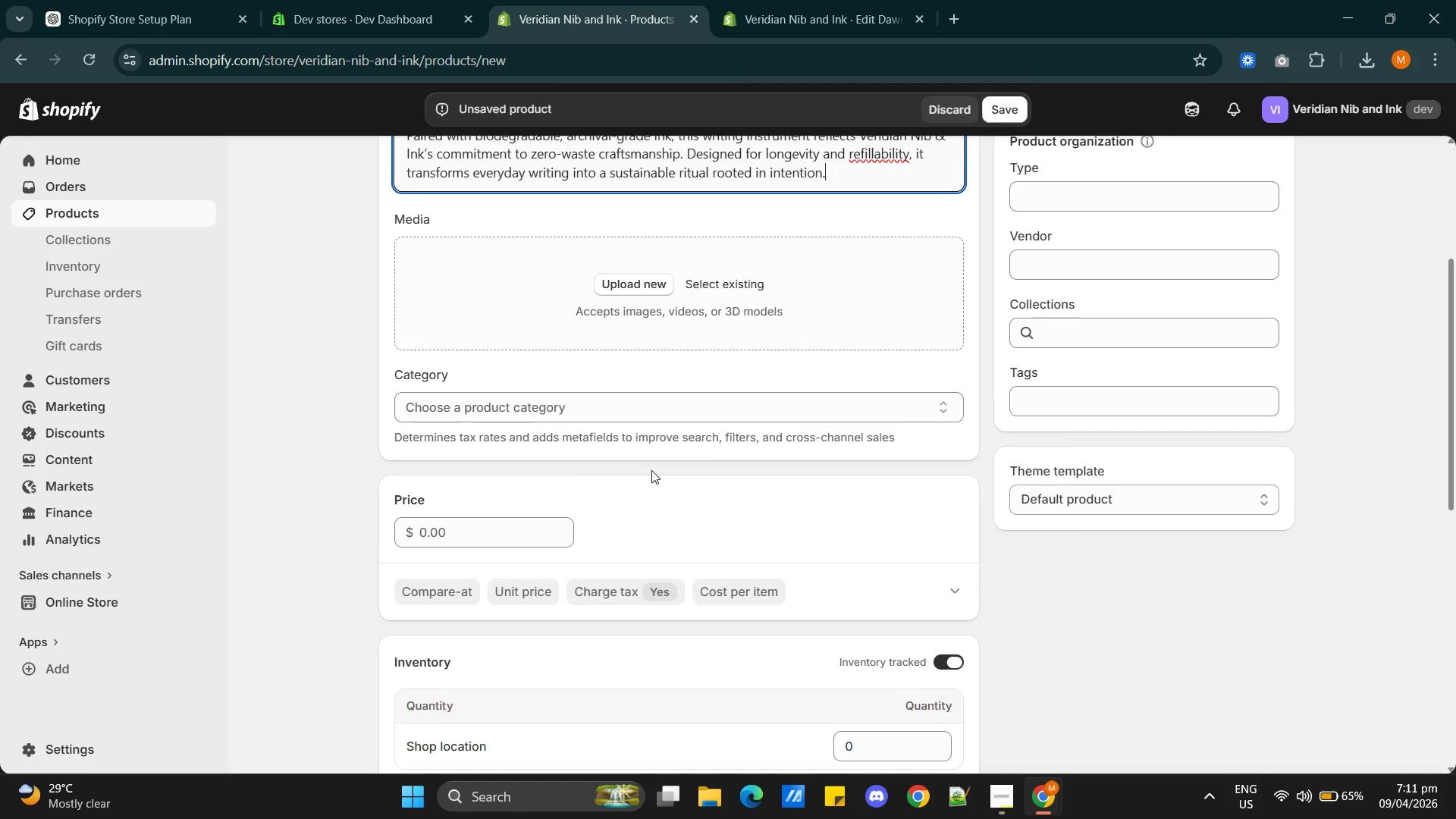 
key(Alt+AltLeft)
 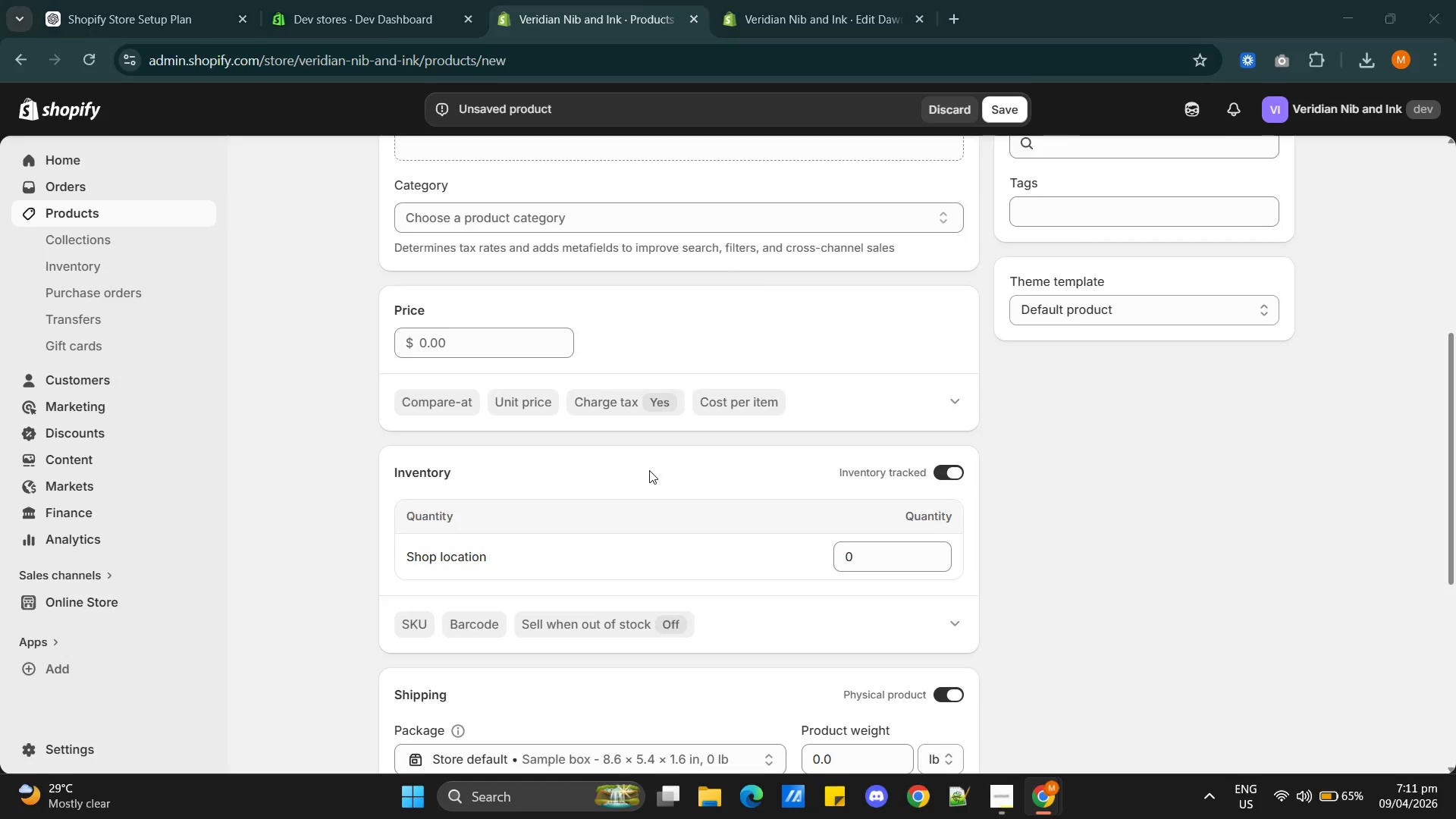 
key(Alt+Tab)
 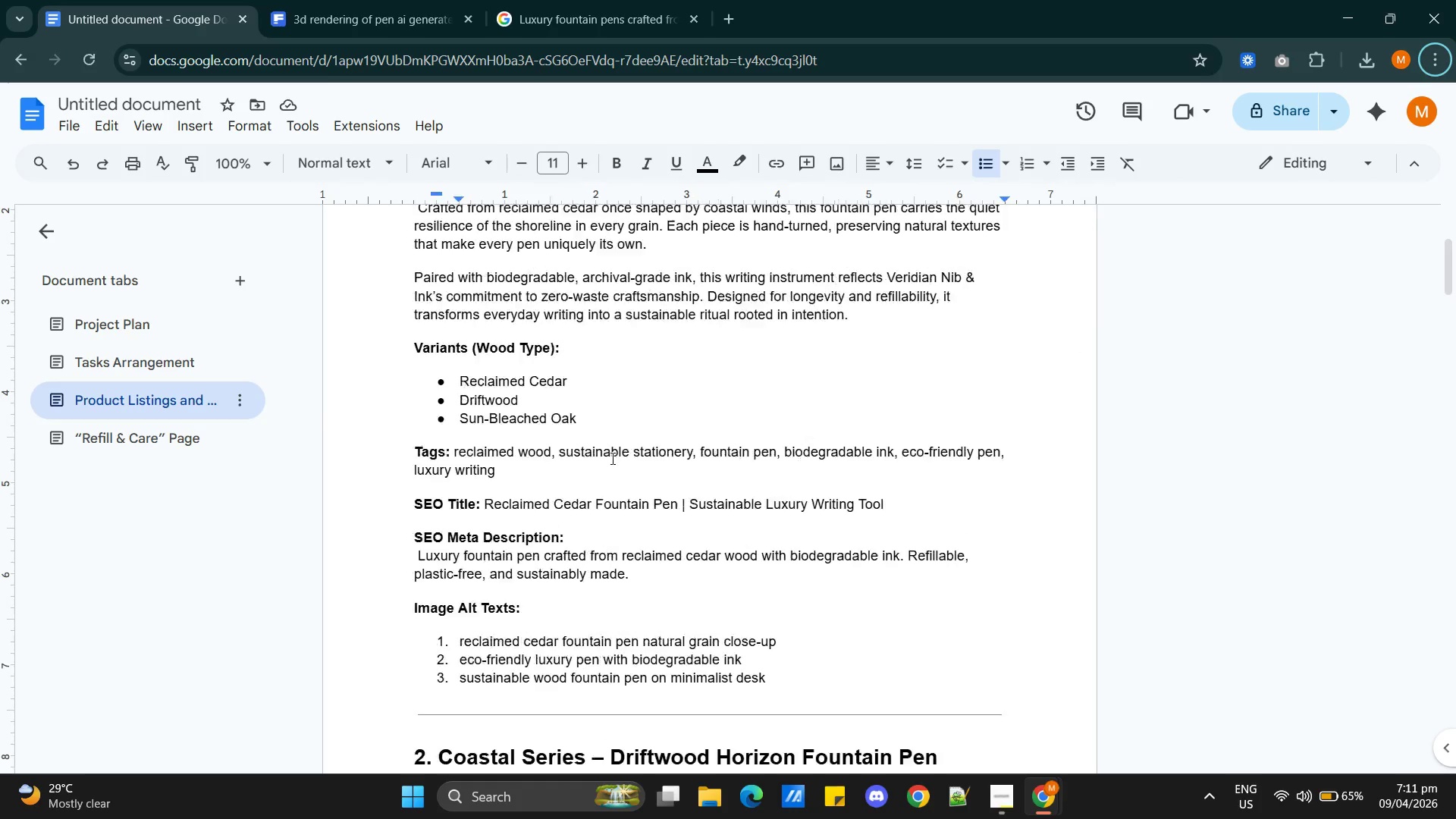 
scroll: coordinate [651, 470], scroll_direction: down, amount: 2.0
 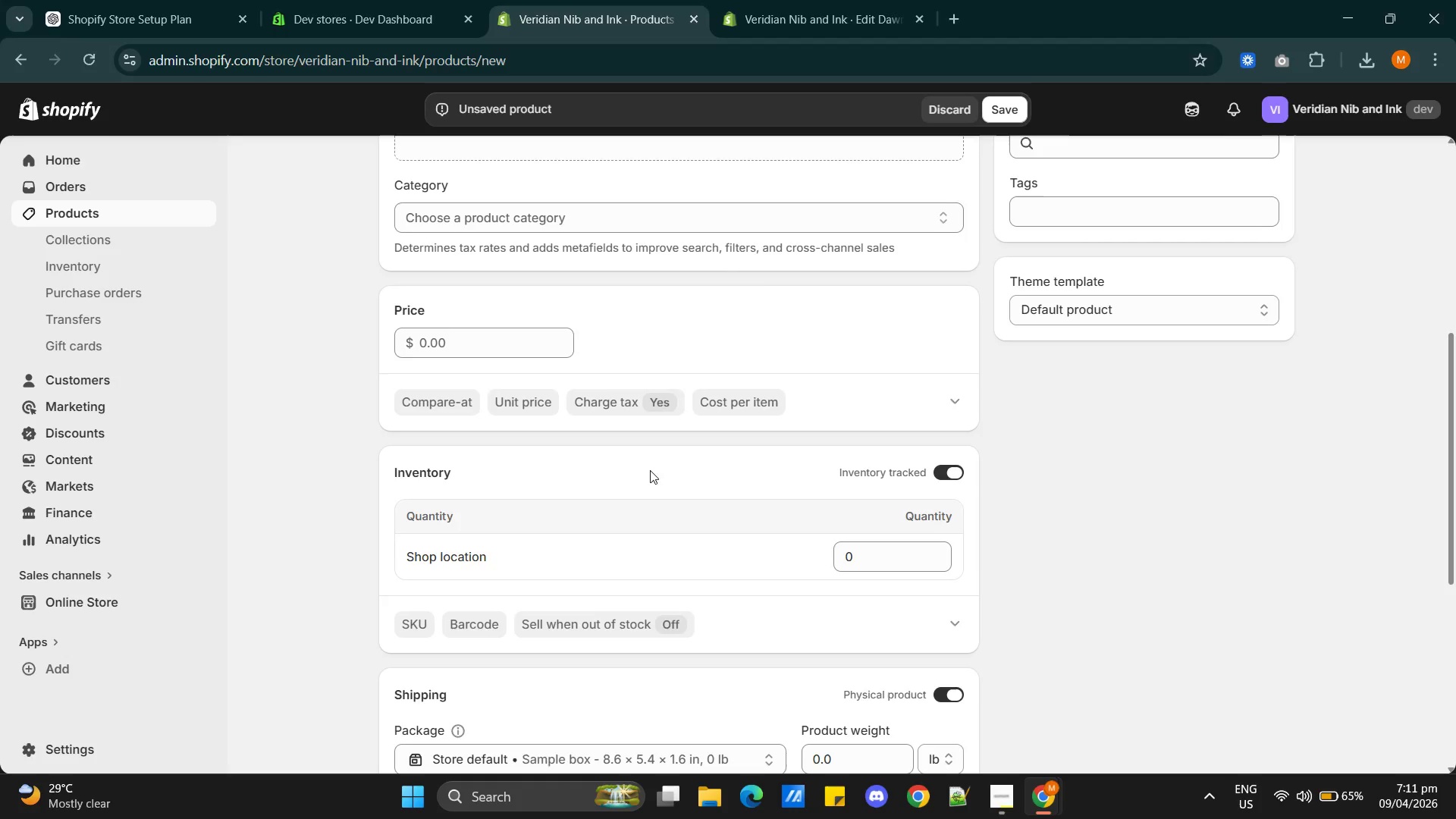 
scroll: coordinate [609, 457], scroll_direction: up, amount: 4.0
 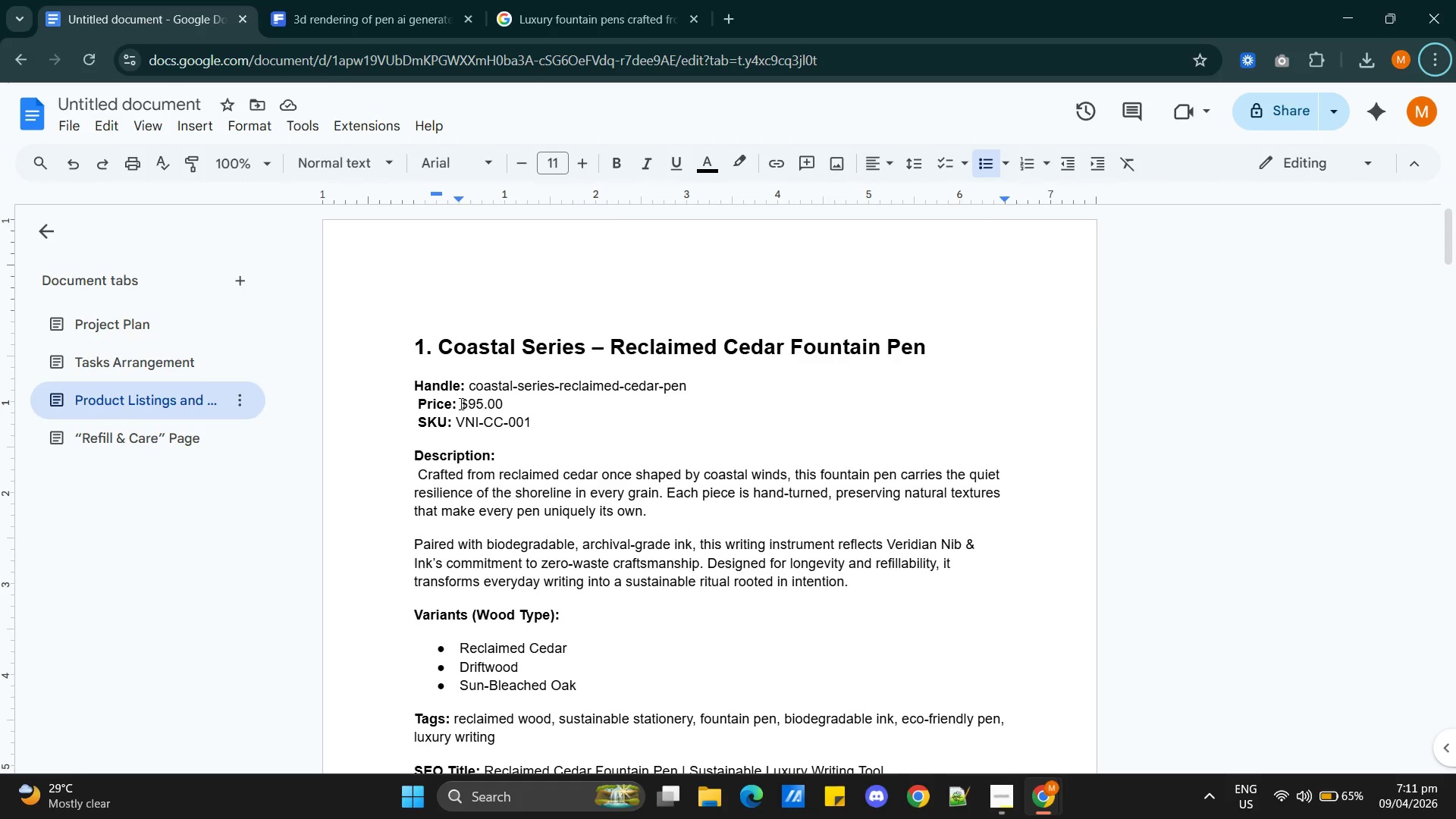 
left_click_drag(start_coordinate=[460, 403], to_coordinate=[505, 405])
 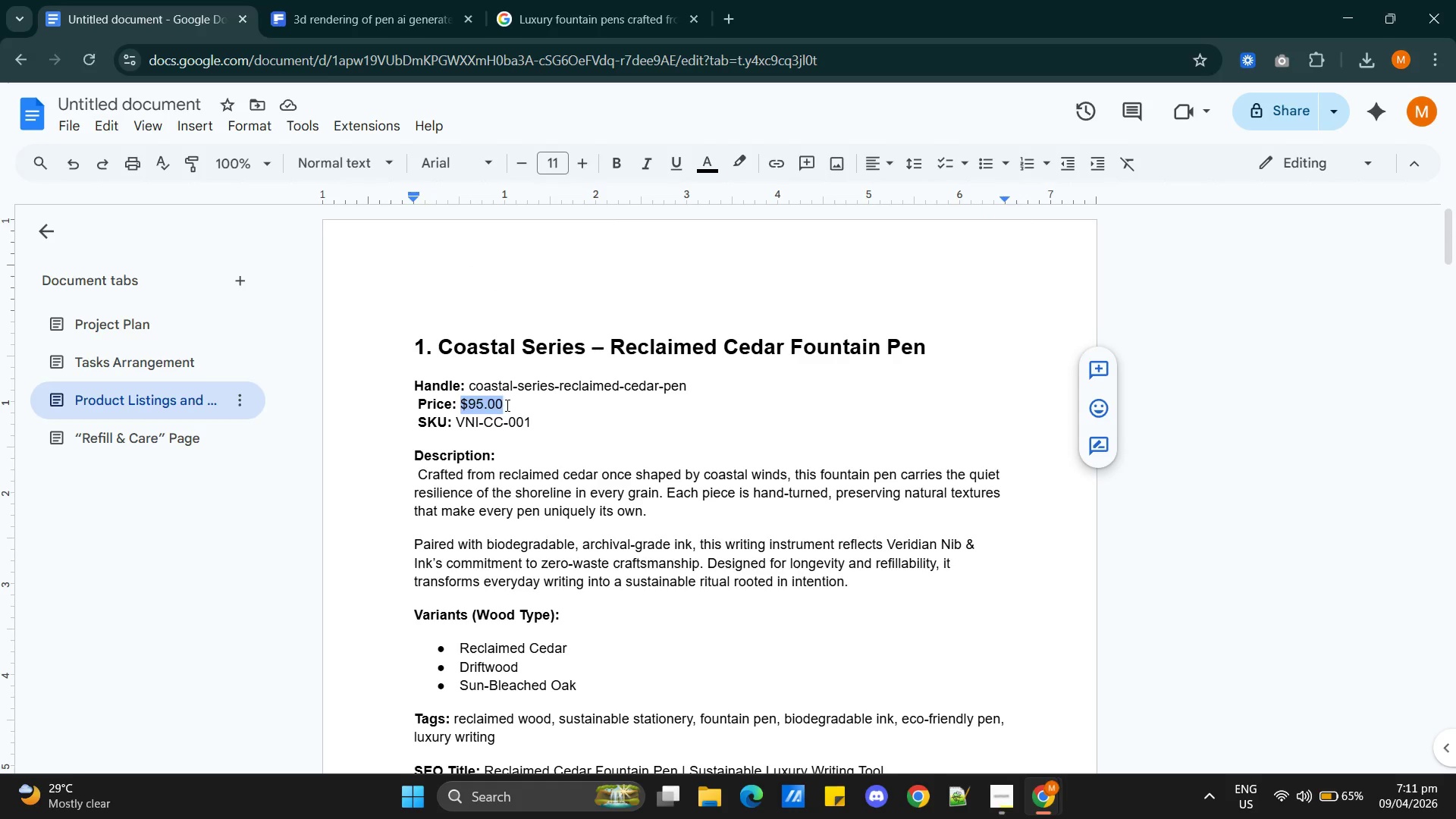 
key(Control+C)
 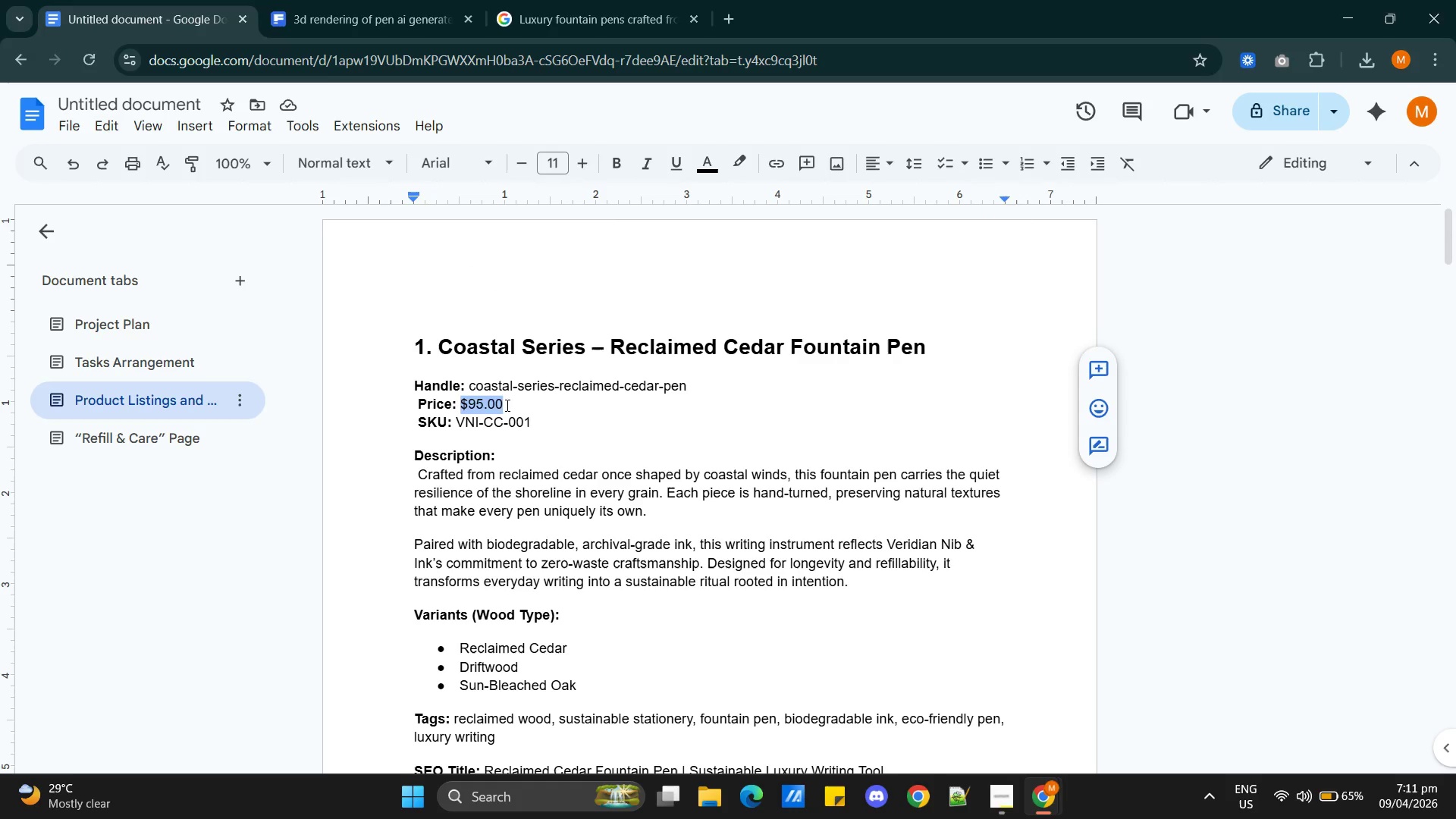 
key(Alt+AltLeft)
 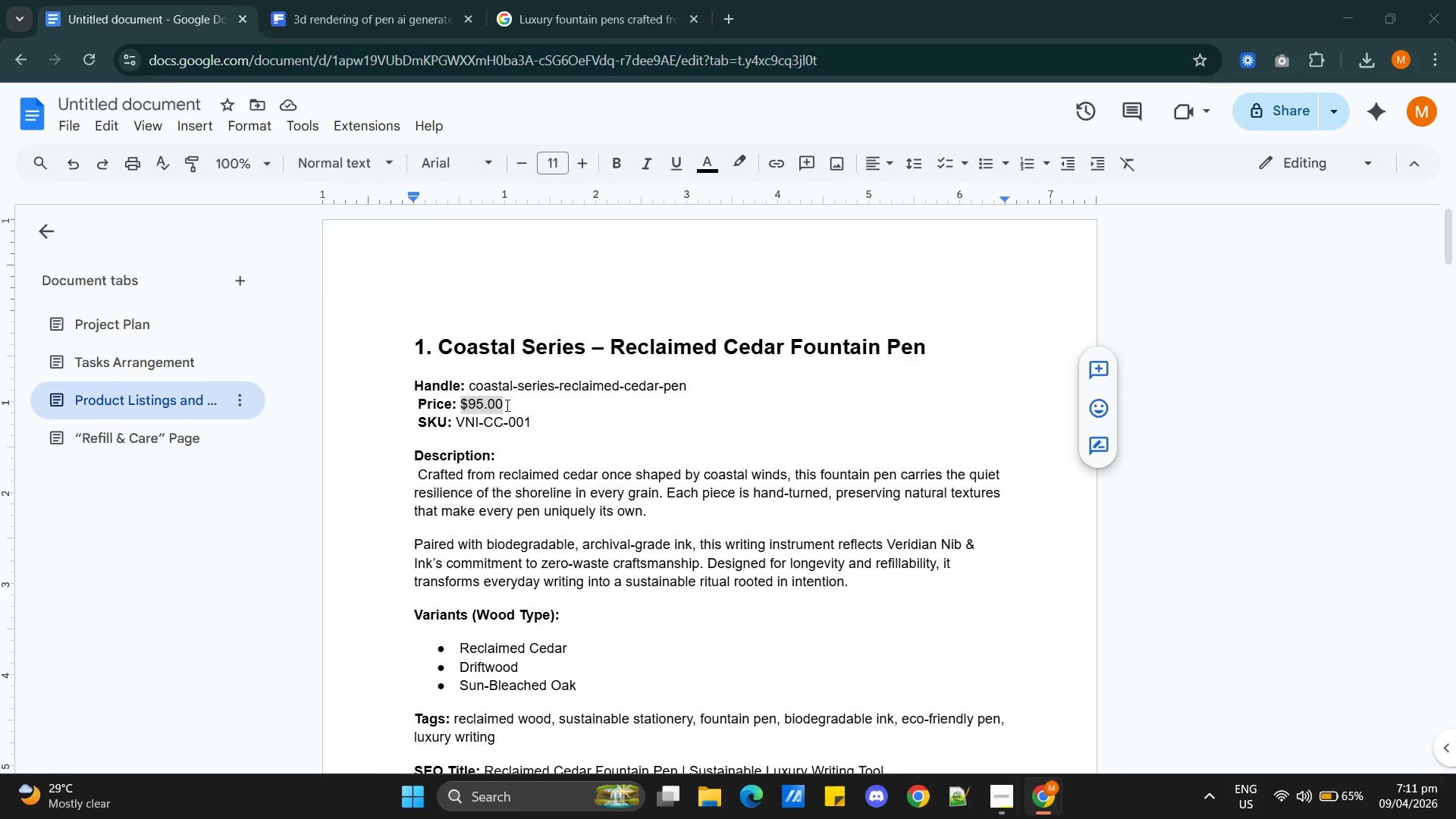 
key(Alt+Tab)
 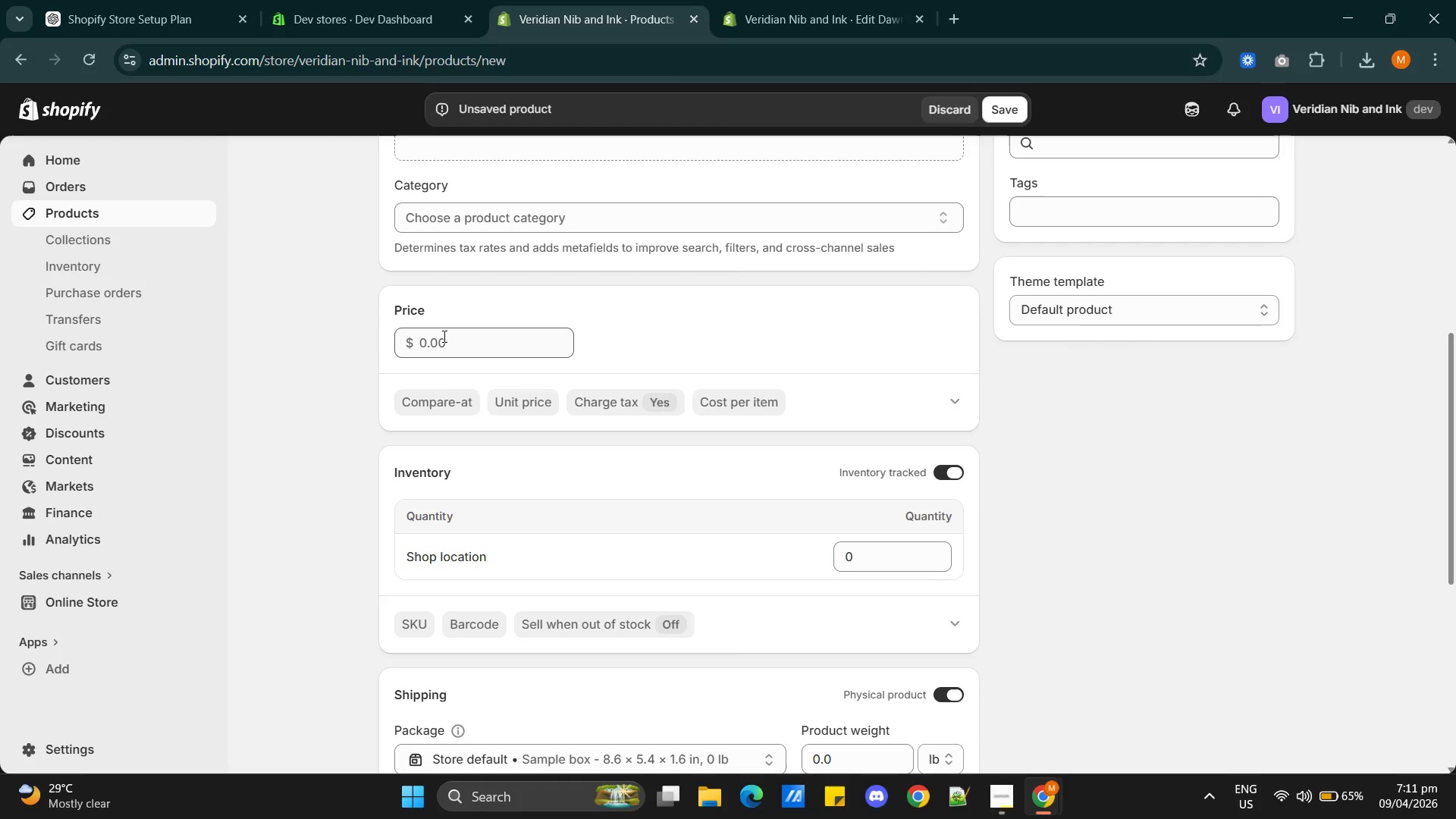 
key(Control+V)
 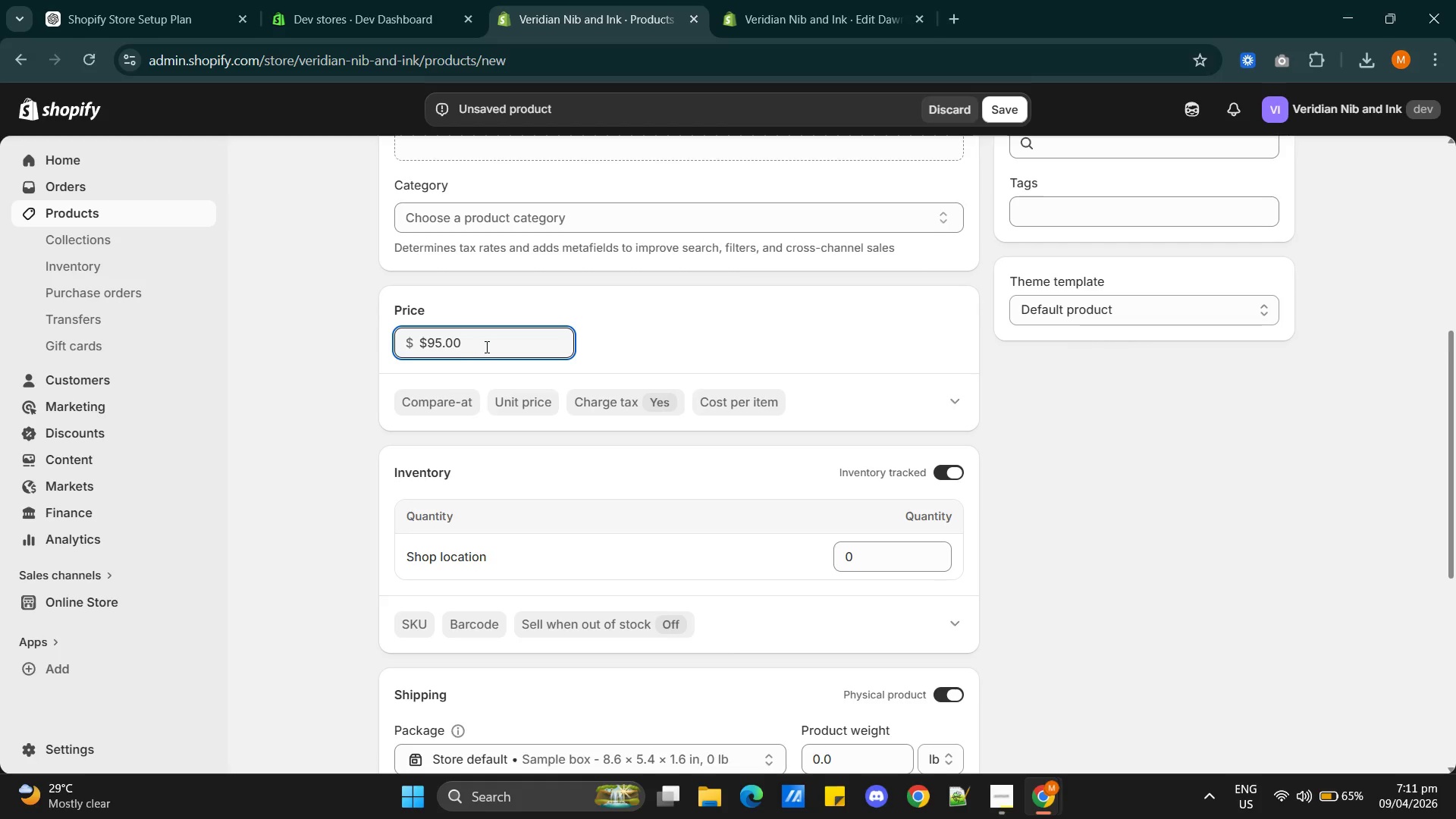 
left_click([485, 347])
 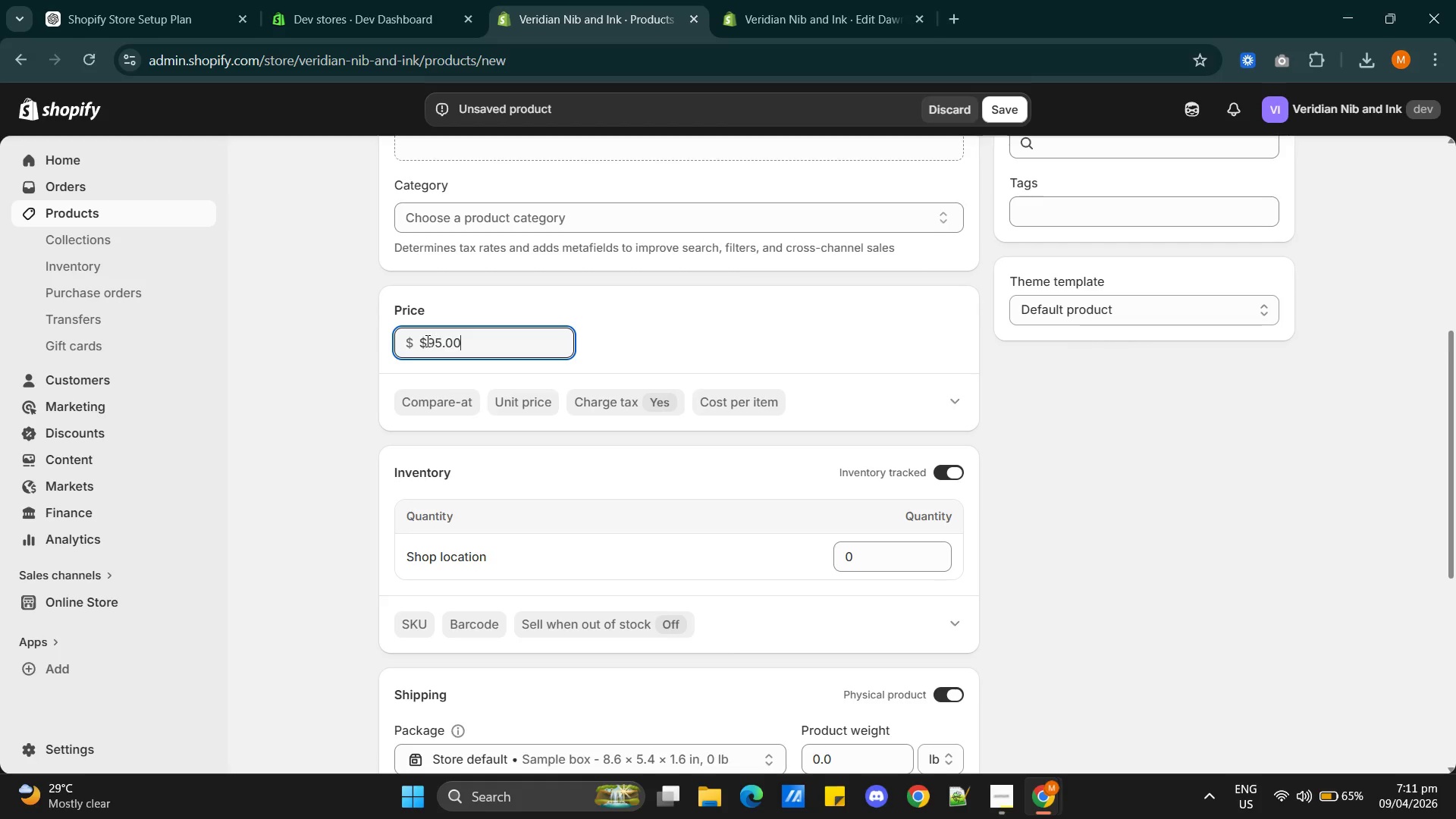 
left_click([426, 340])
 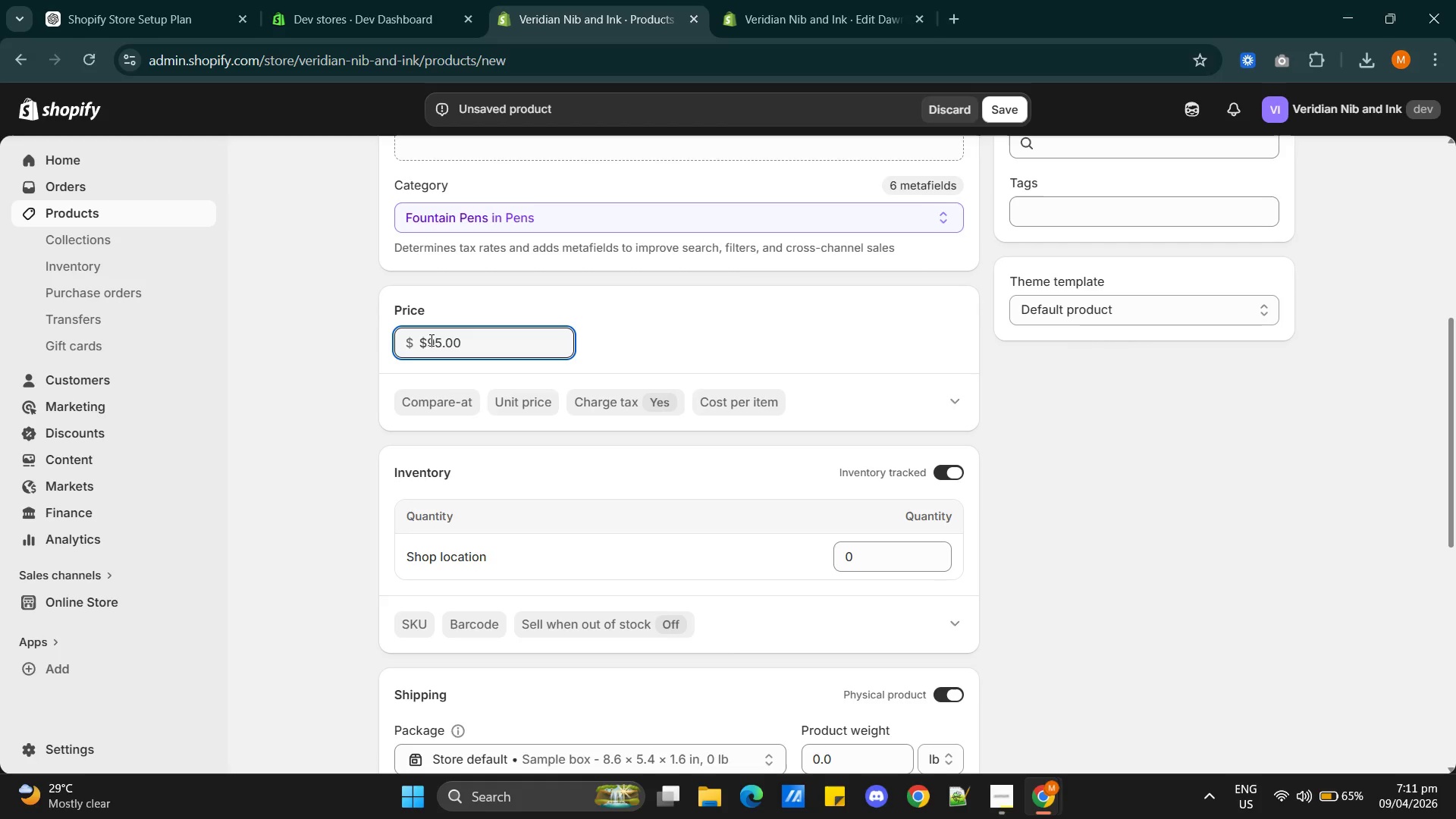 
key(Backspace)
 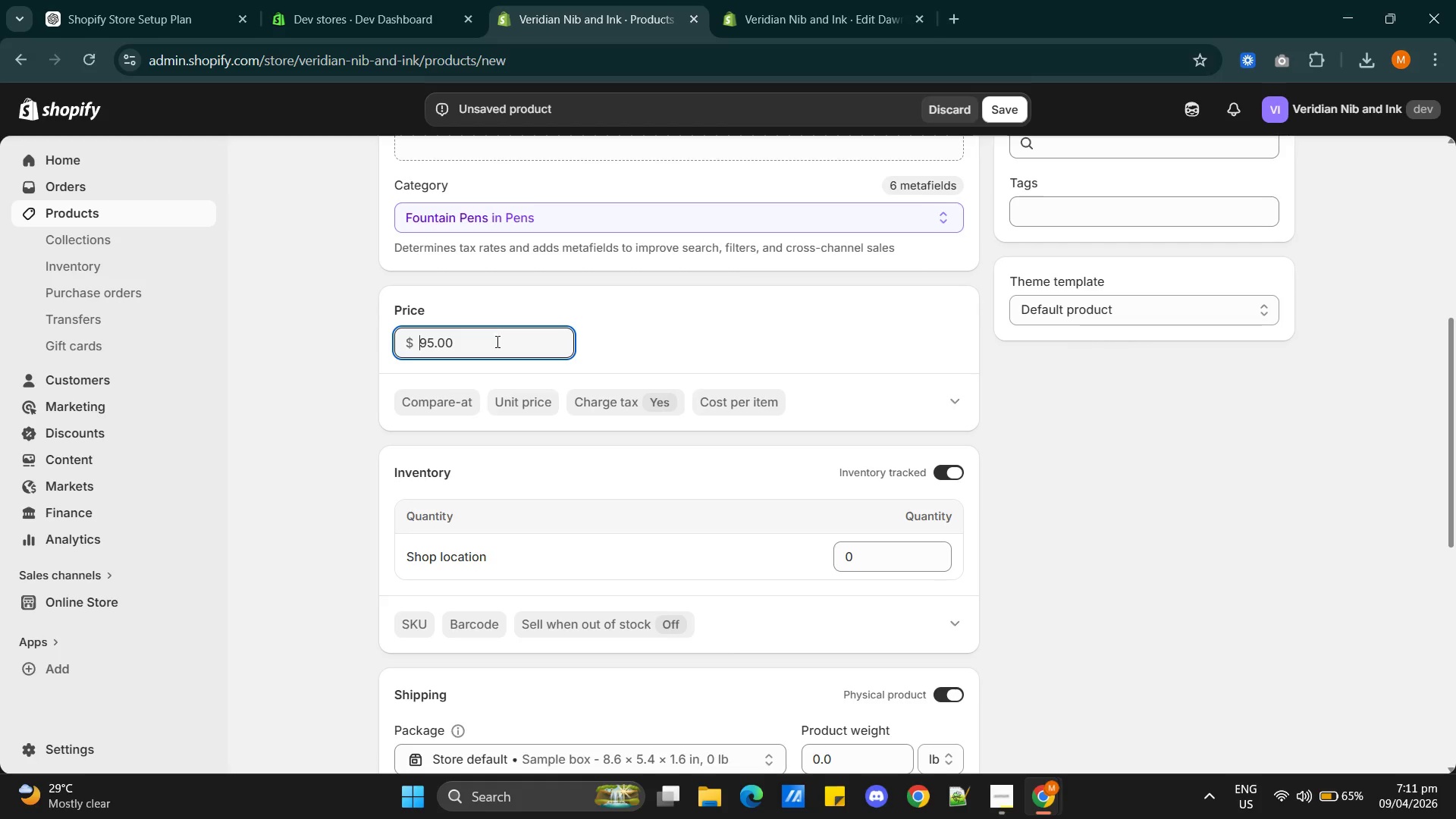 
left_click([547, 350])
 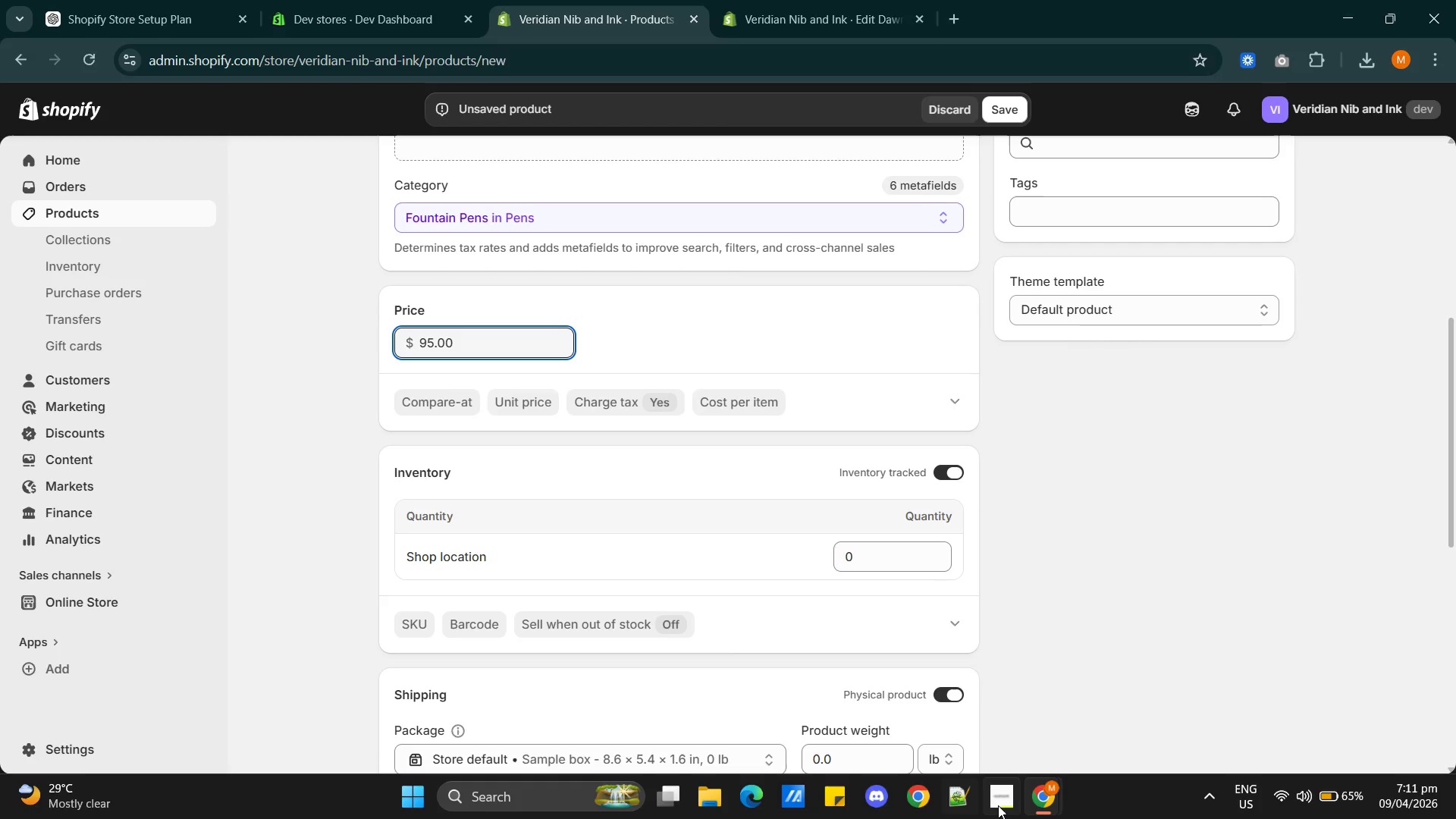 
left_click([1004, 802])